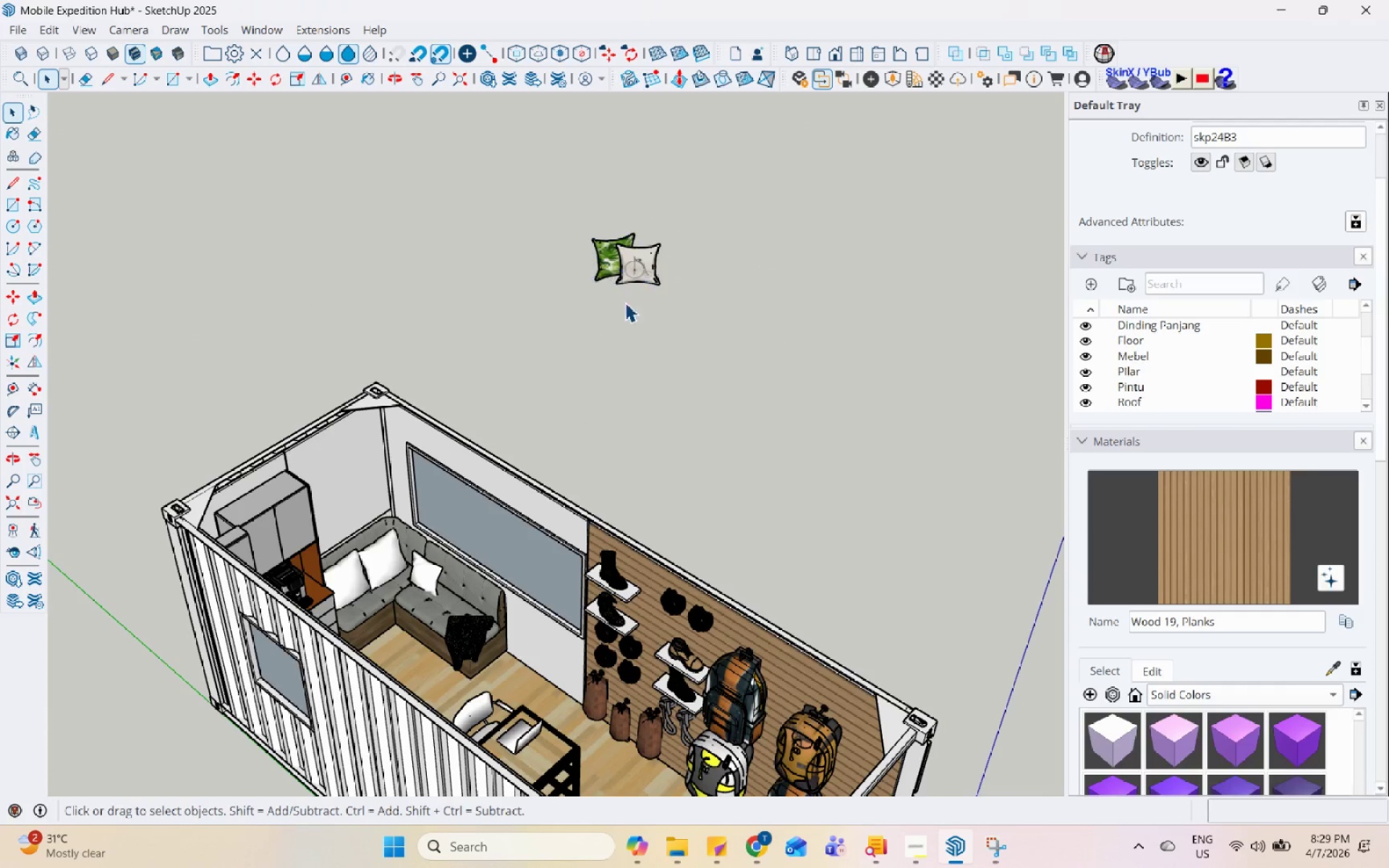 
double_click([632, 267])
 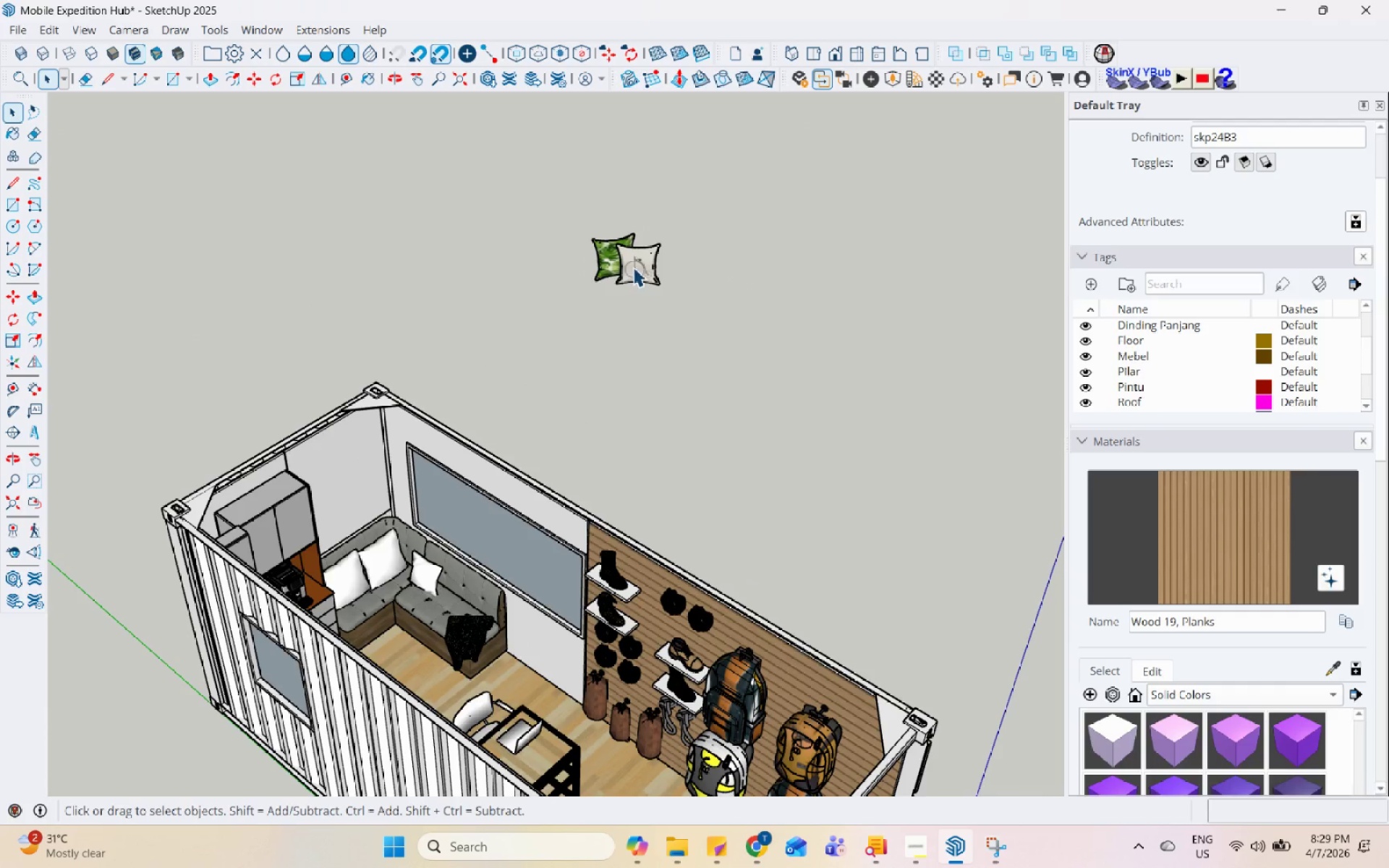 
right_click([633, 267])
 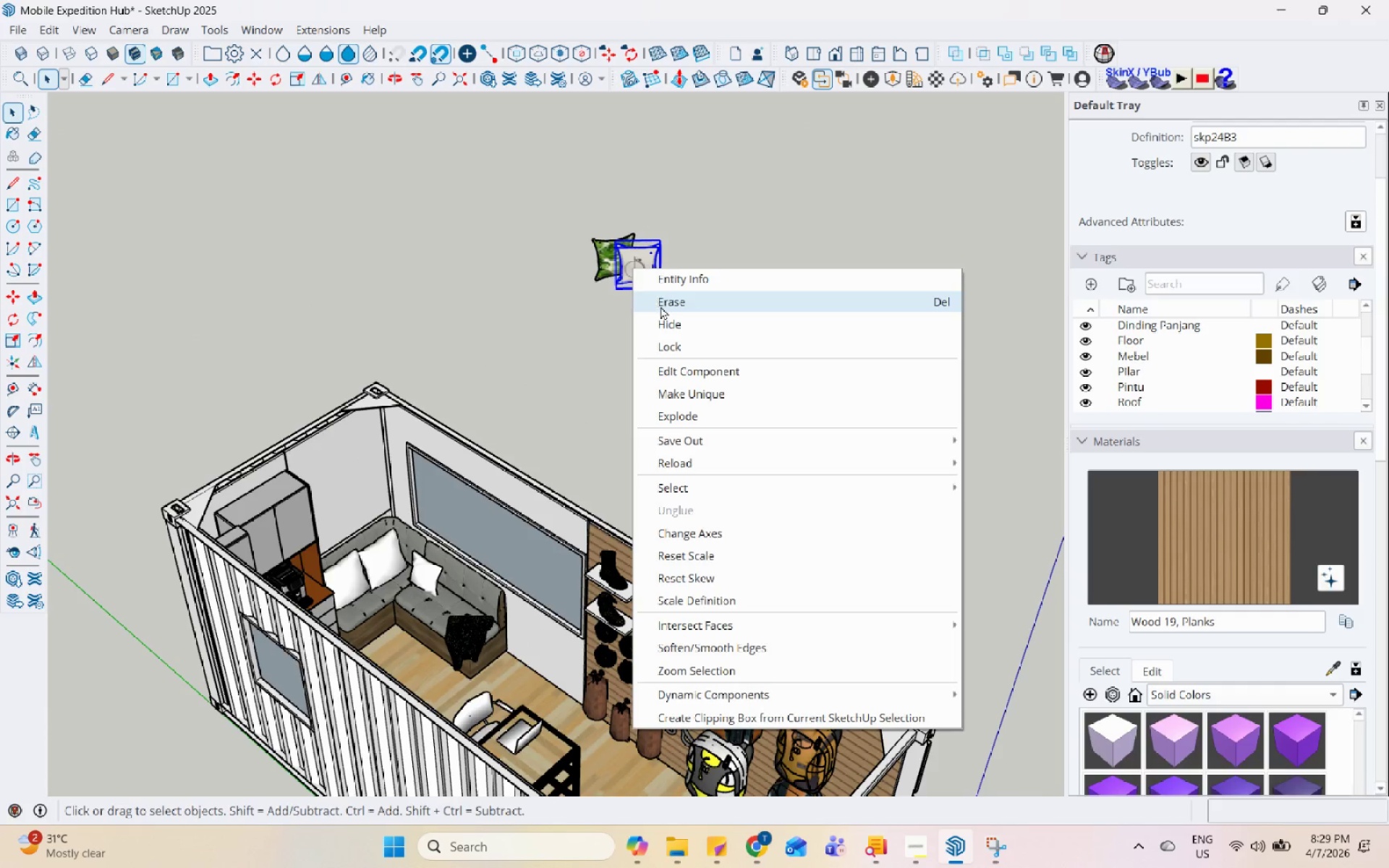 
left_click([662, 307])
 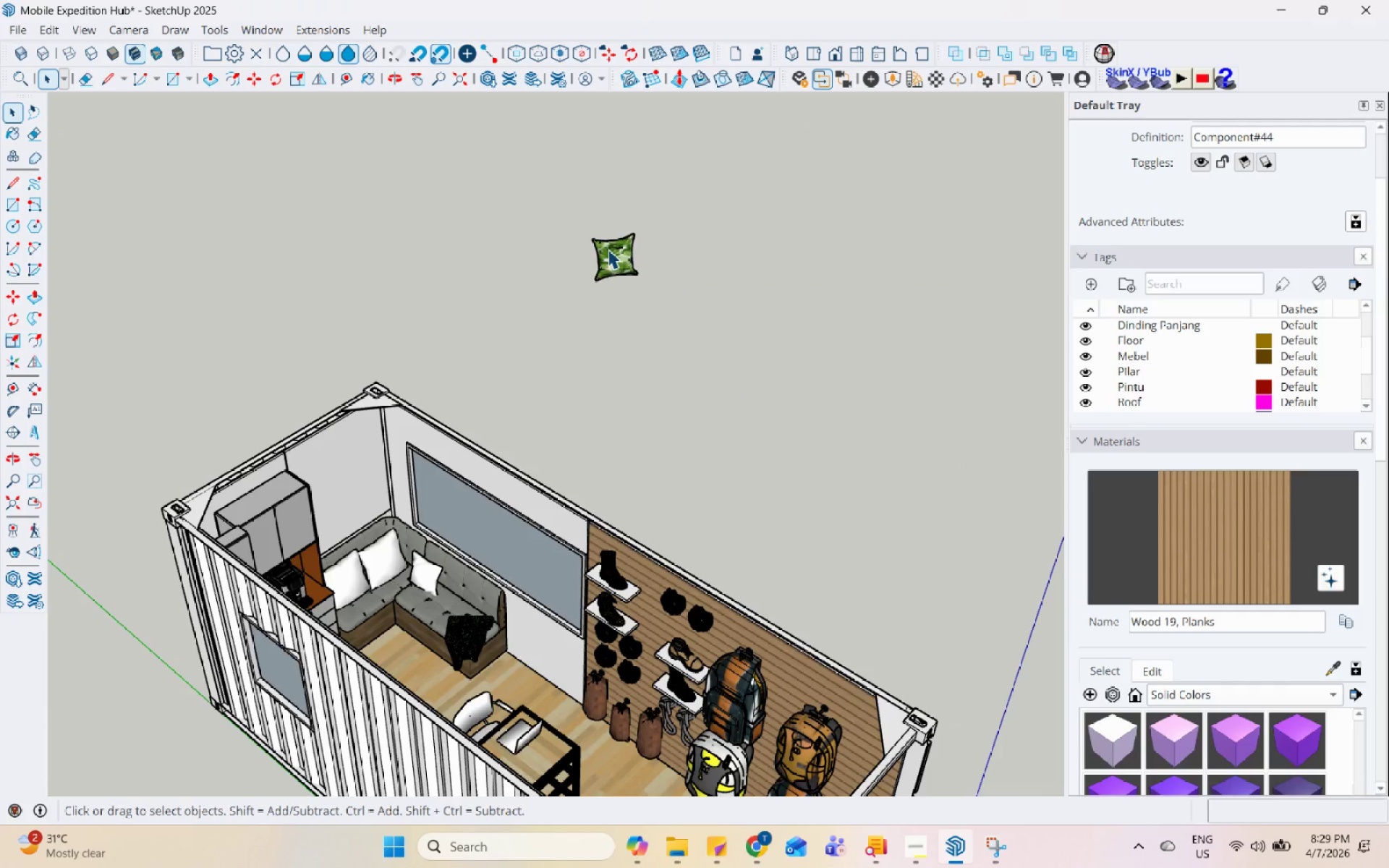 
right_click([609, 247])
 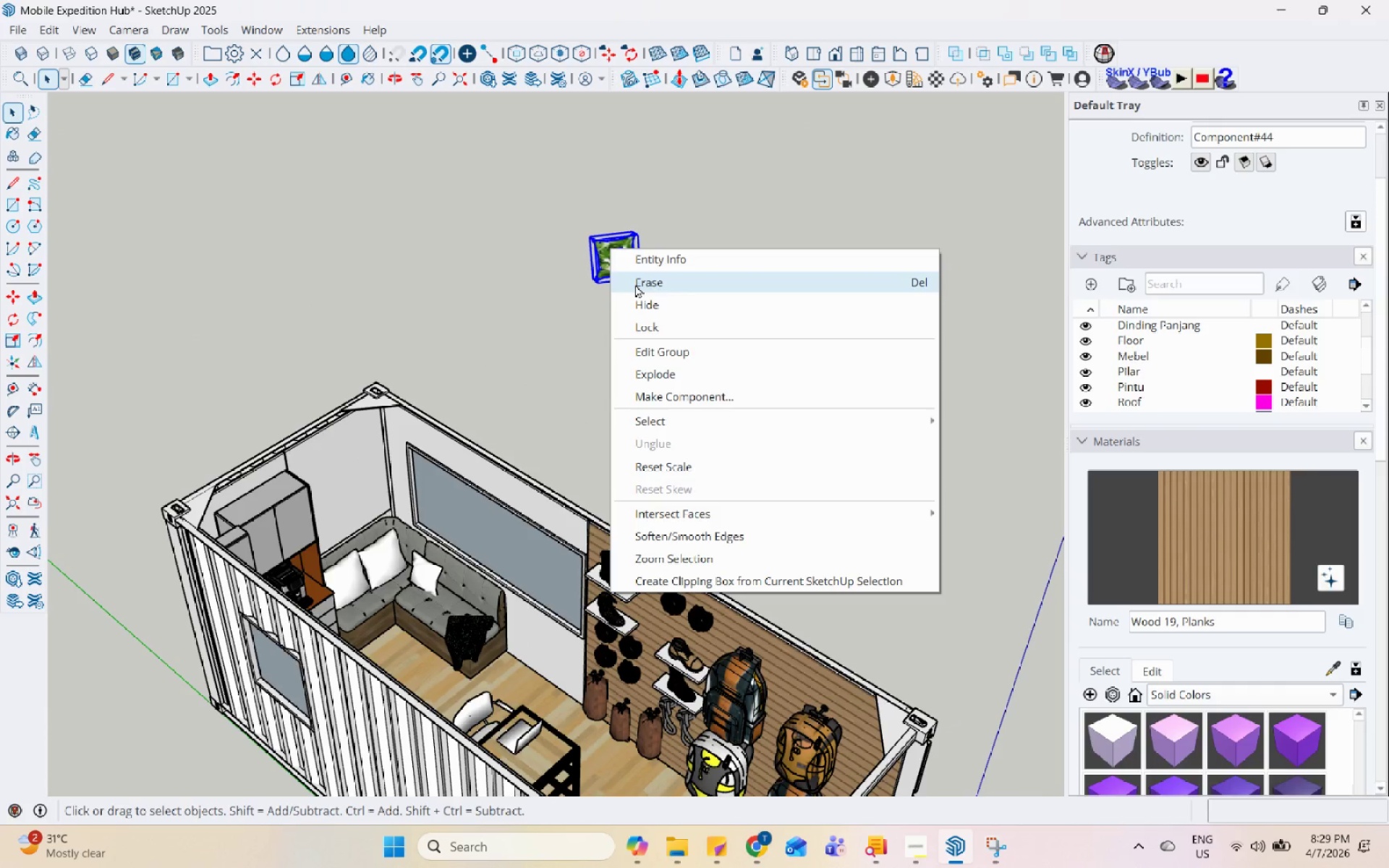 
left_click([635, 284])
 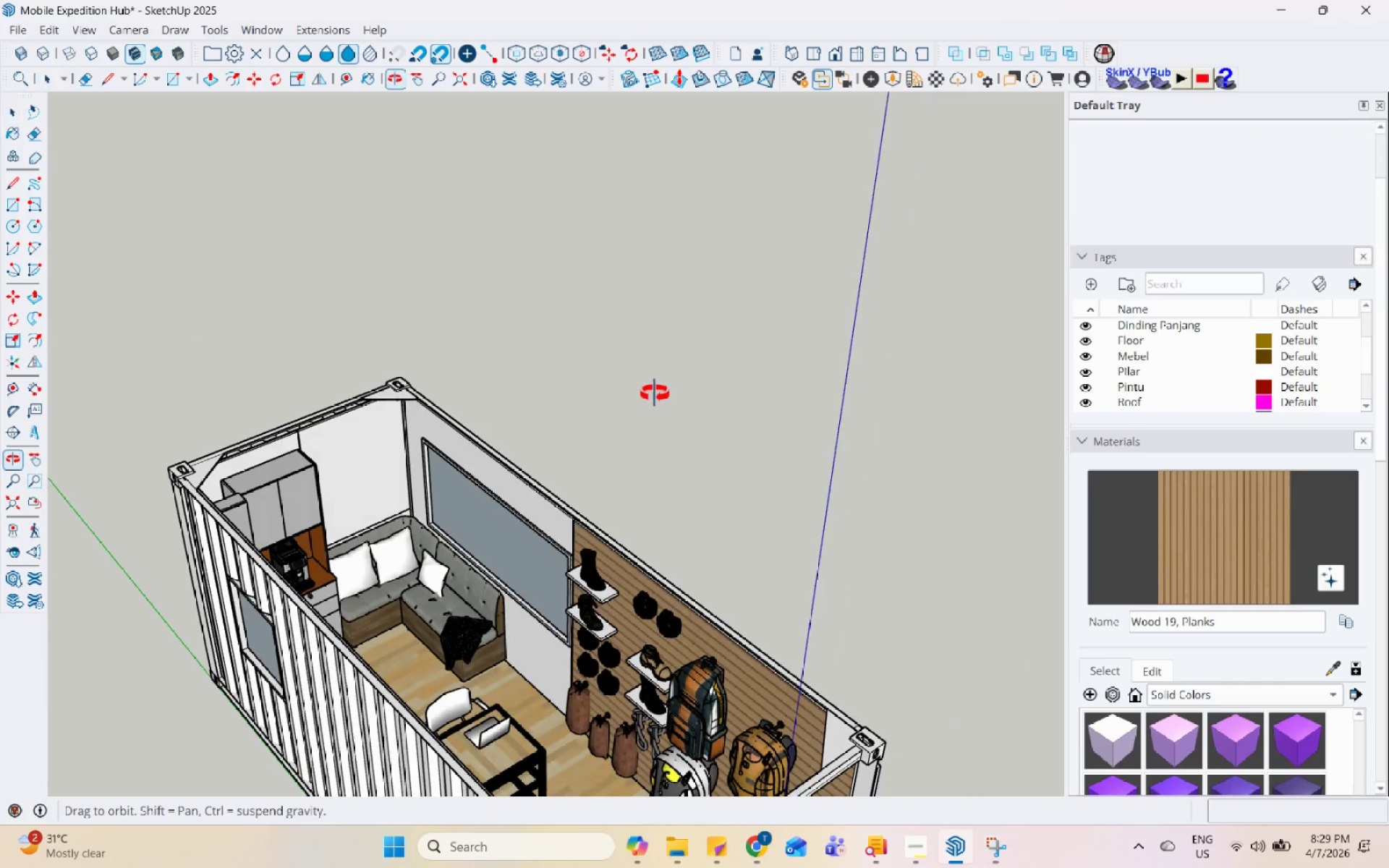 
scroll: coordinate [652, 388], scroll_direction: down, amount: 5.0
 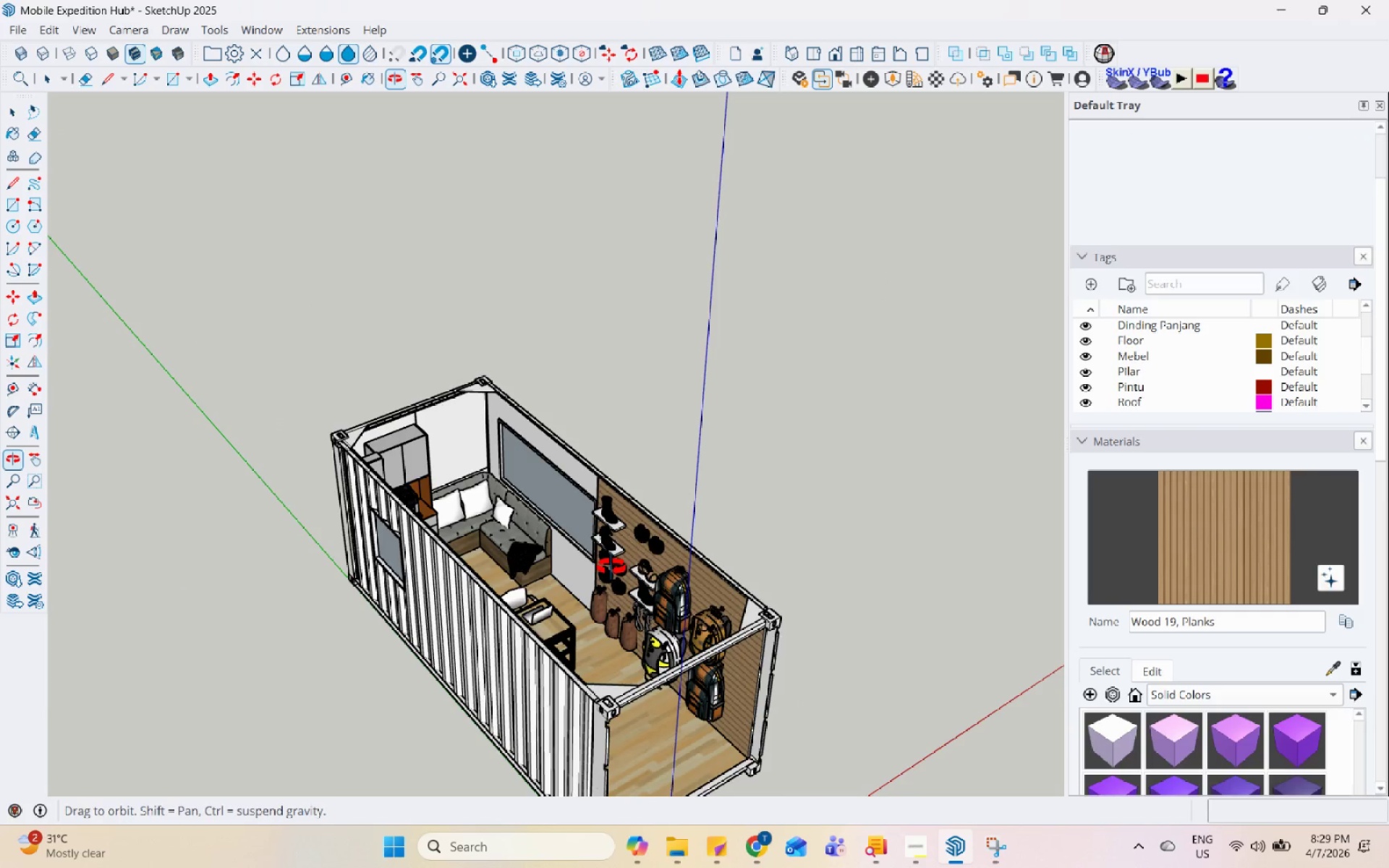 
scroll: coordinate [415, 482], scroll_direction: up, amount: 25.0
 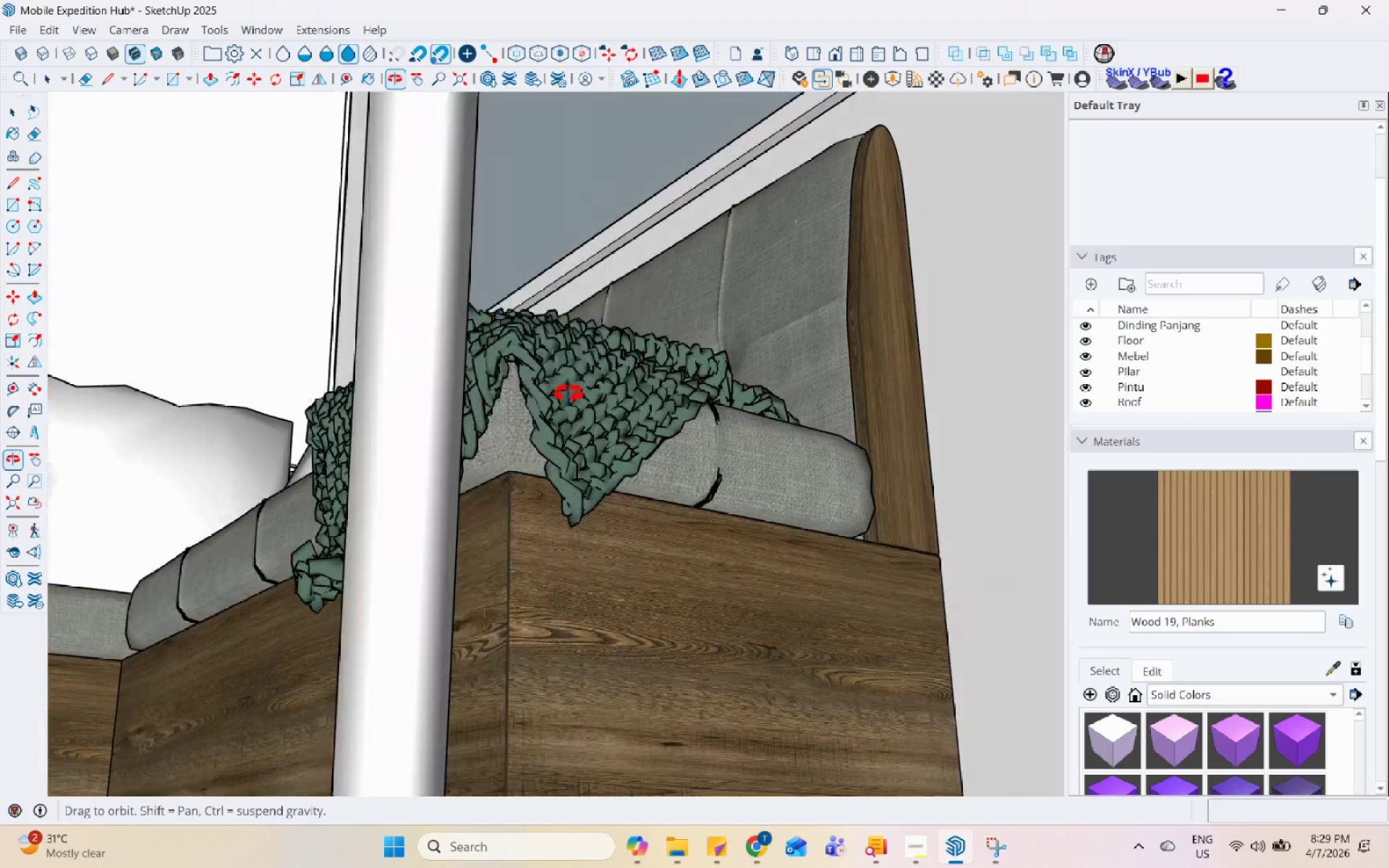 
scroll: coordinate [511, 590], scroll_direction: down, amount: 13.0
 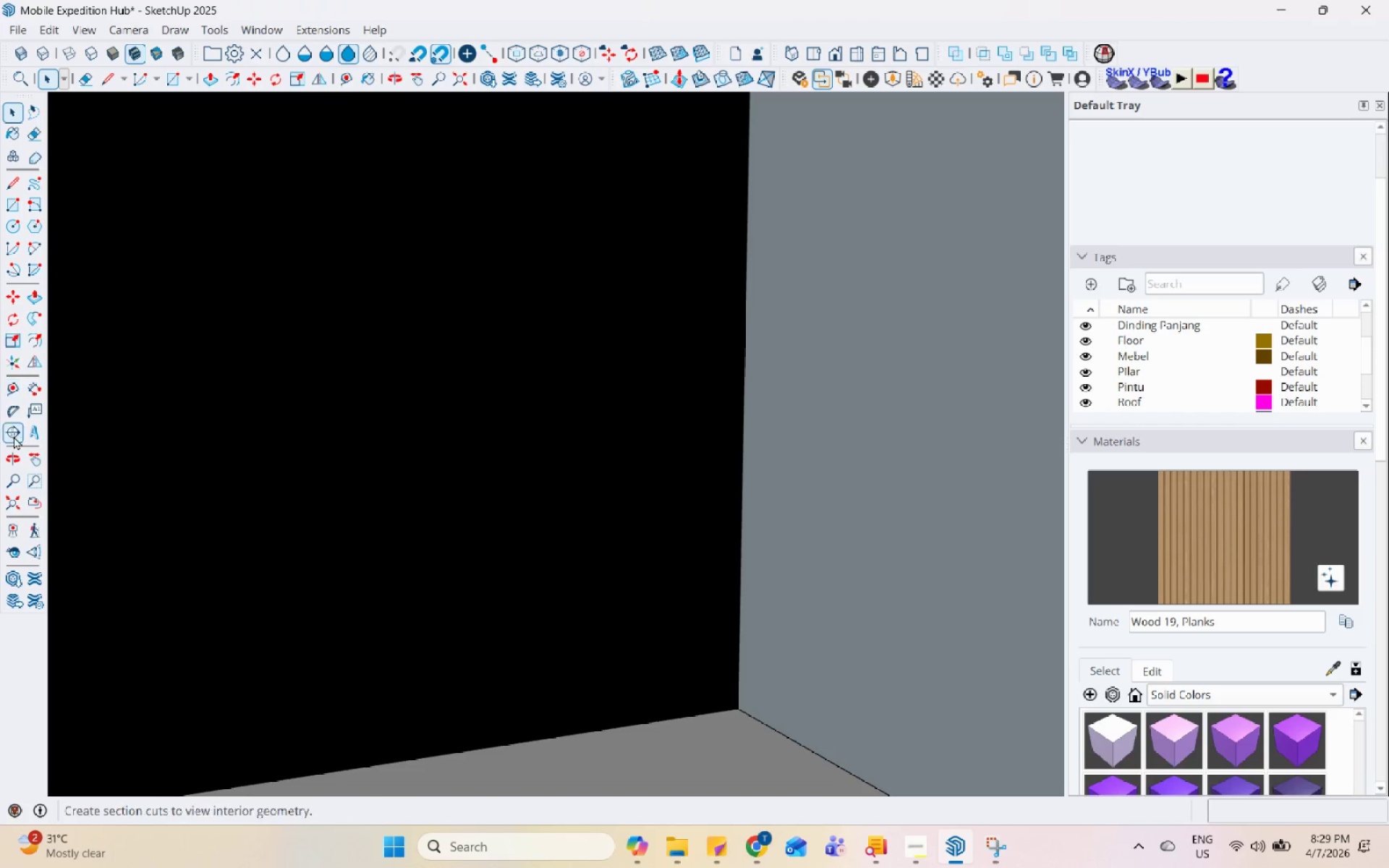 
left_click_drag(start_coordinate=[9, 493], to_coordinate=[6, 495])
 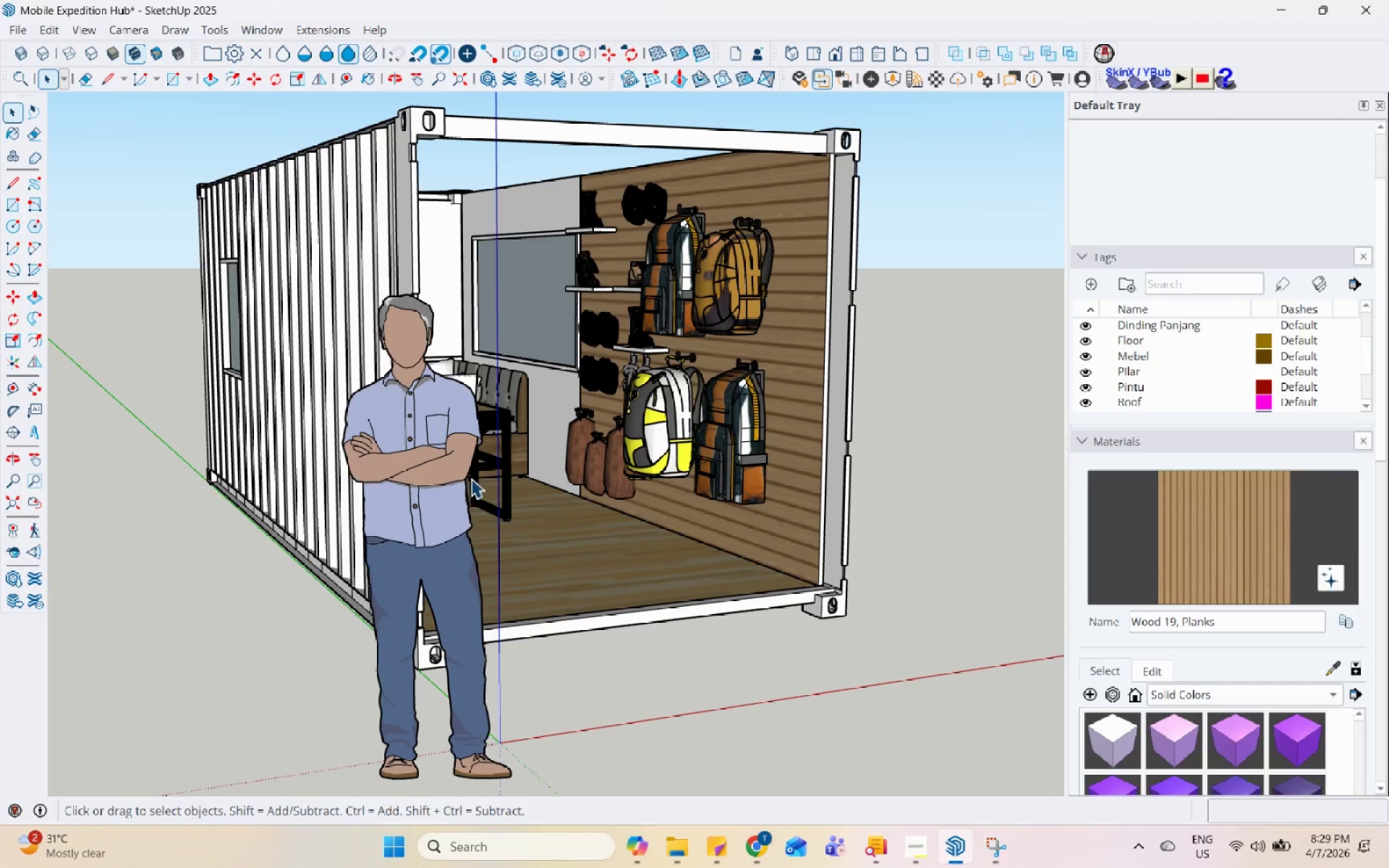 
scroll: coordinate [472, 482], scroll_direction: down, amount: 3.0
 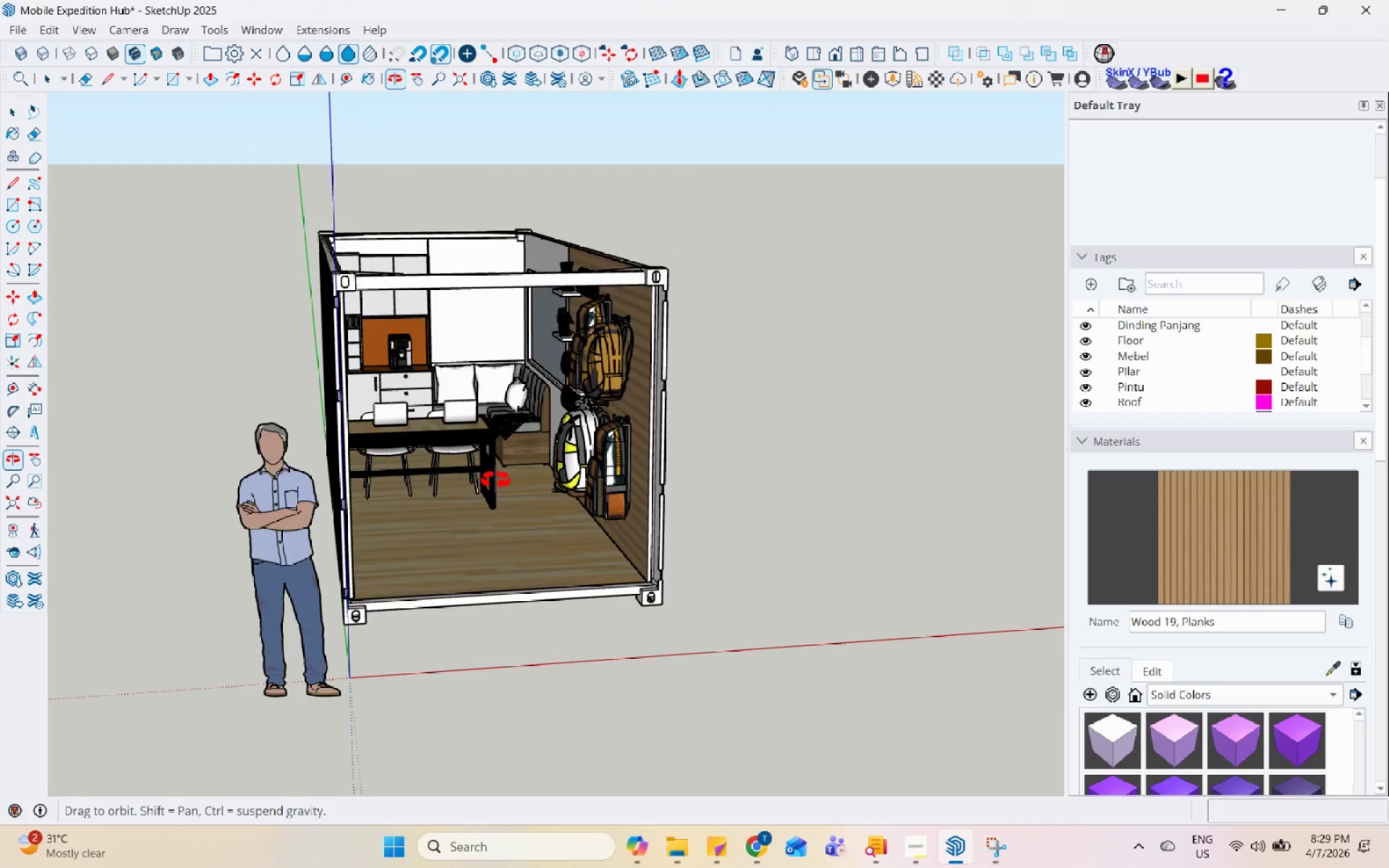 
scroll: coordinate [474, 478], scroll_direction: up, amount: 3.0
 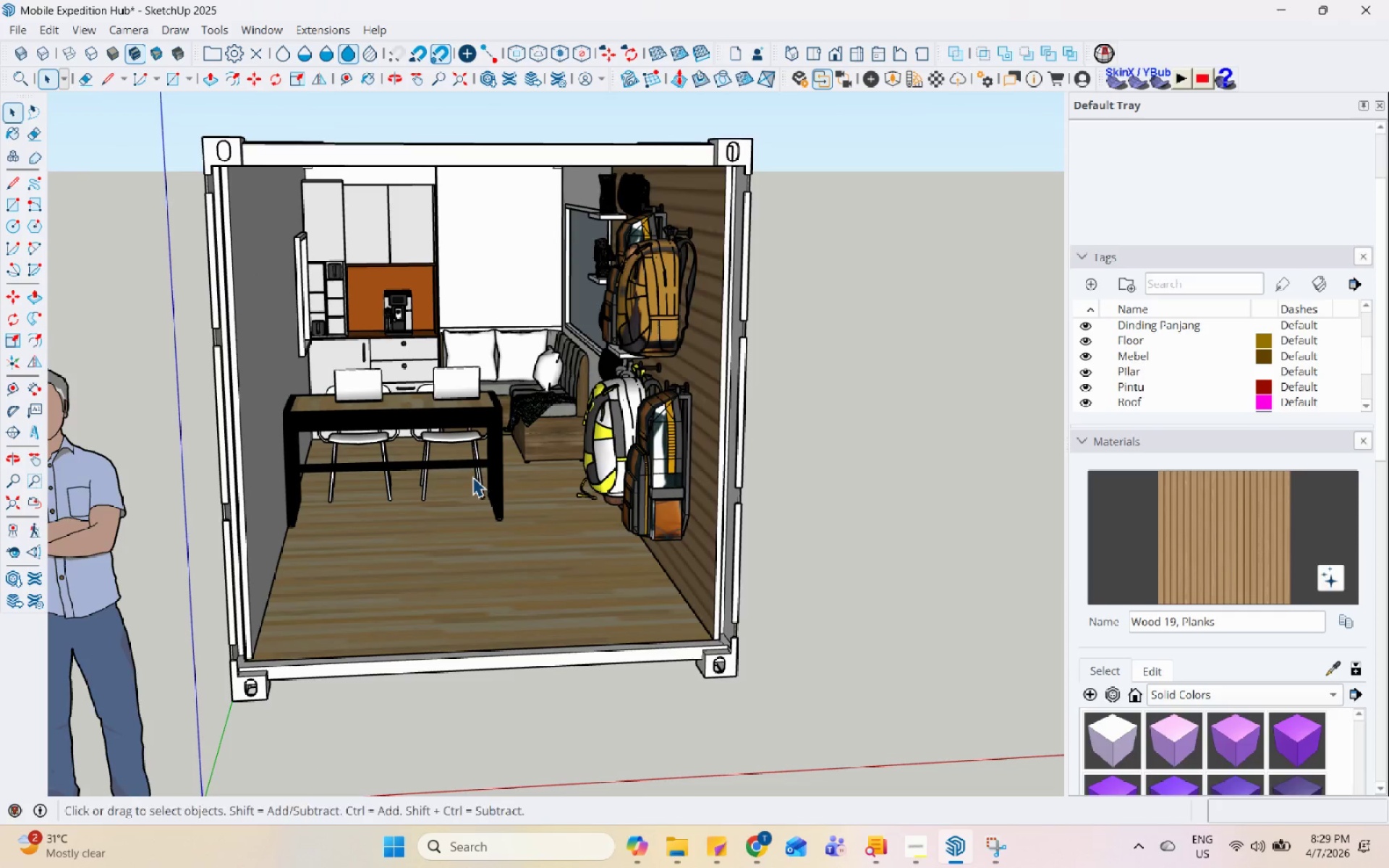 
key(Control+S)
 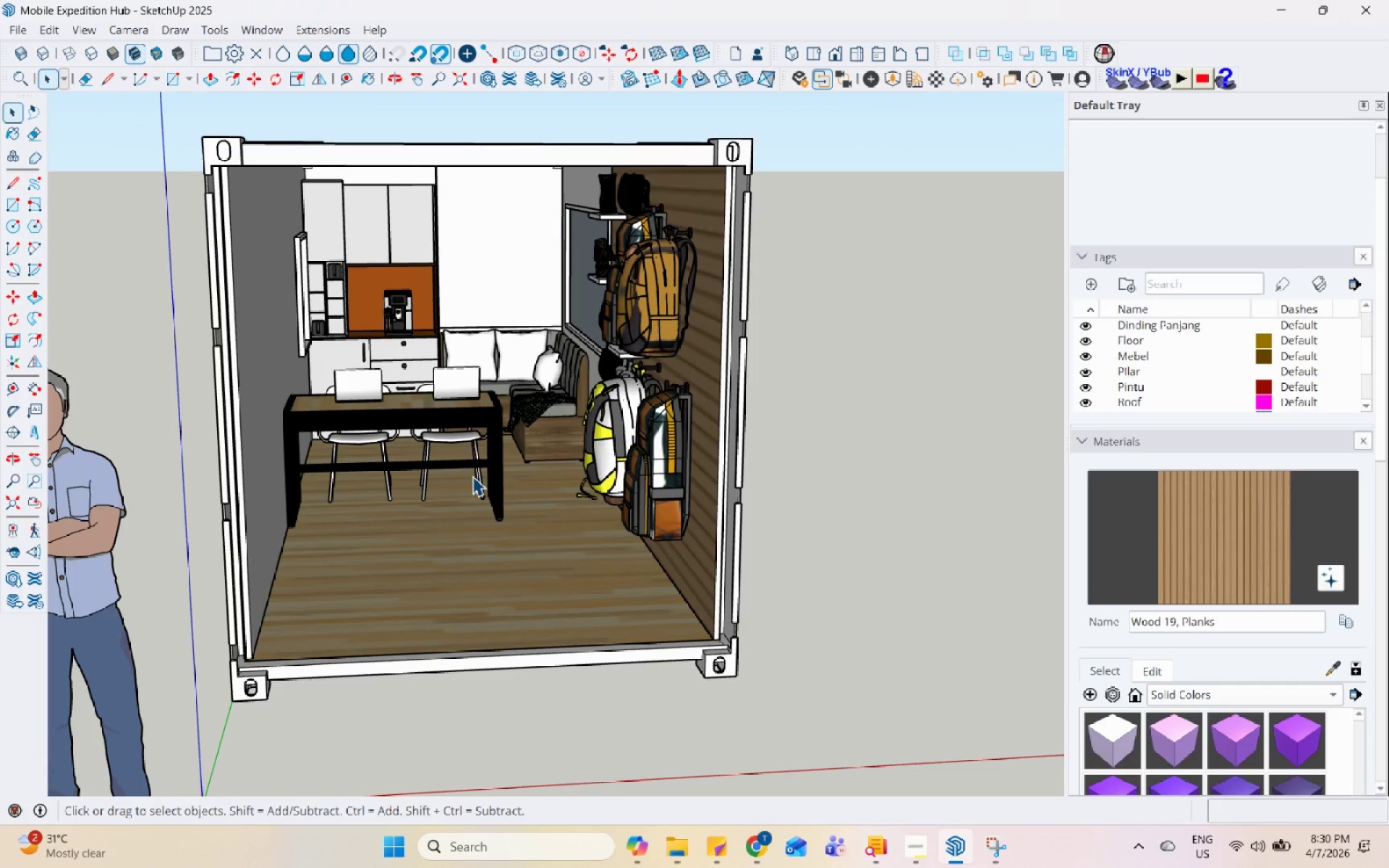 
scroll: coordinate [472, 476], scroll_direction: none, amount: 0.0
 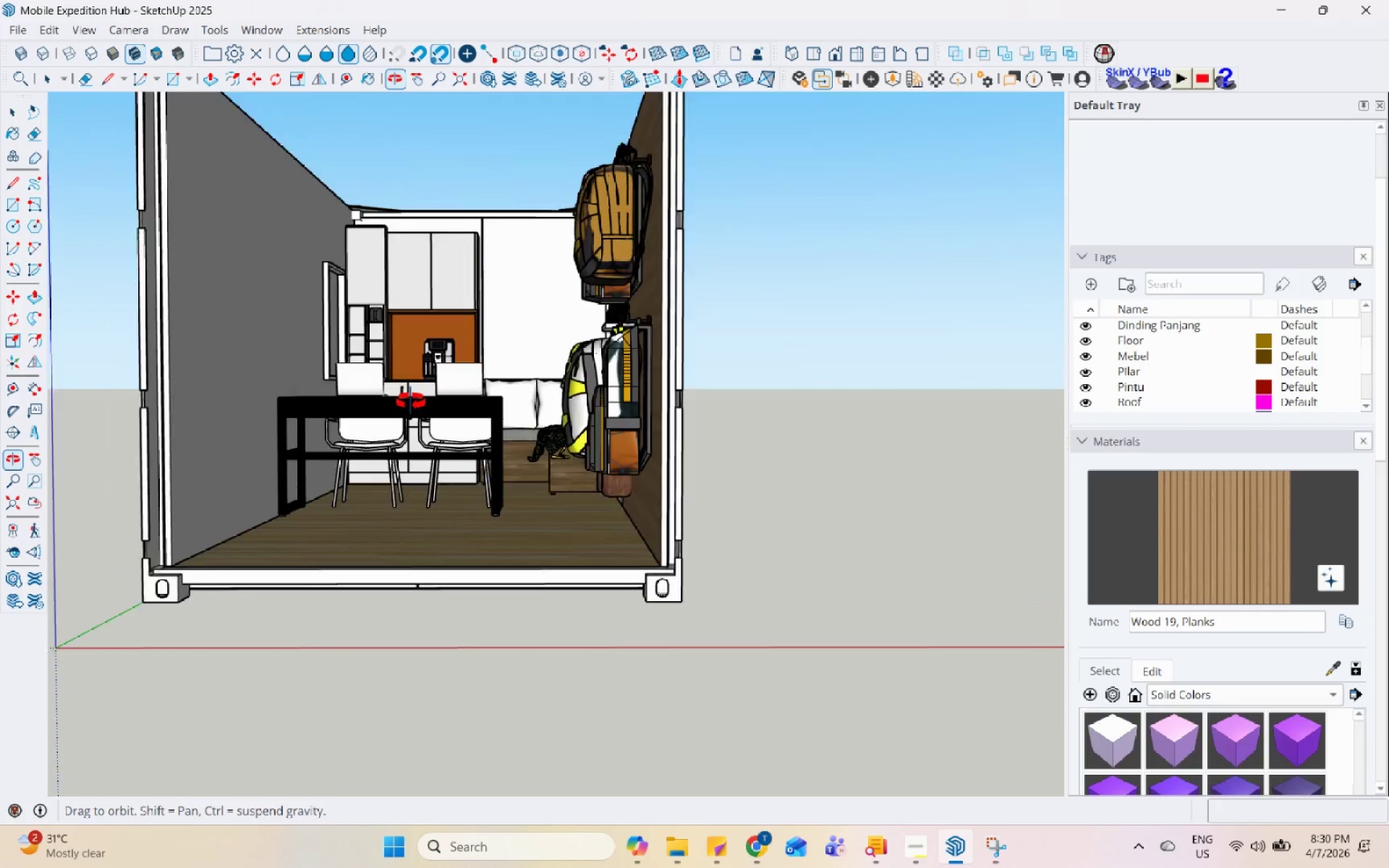 
scroll: coordinate [420, 574], scroll_direction: down, amount: 4.0
 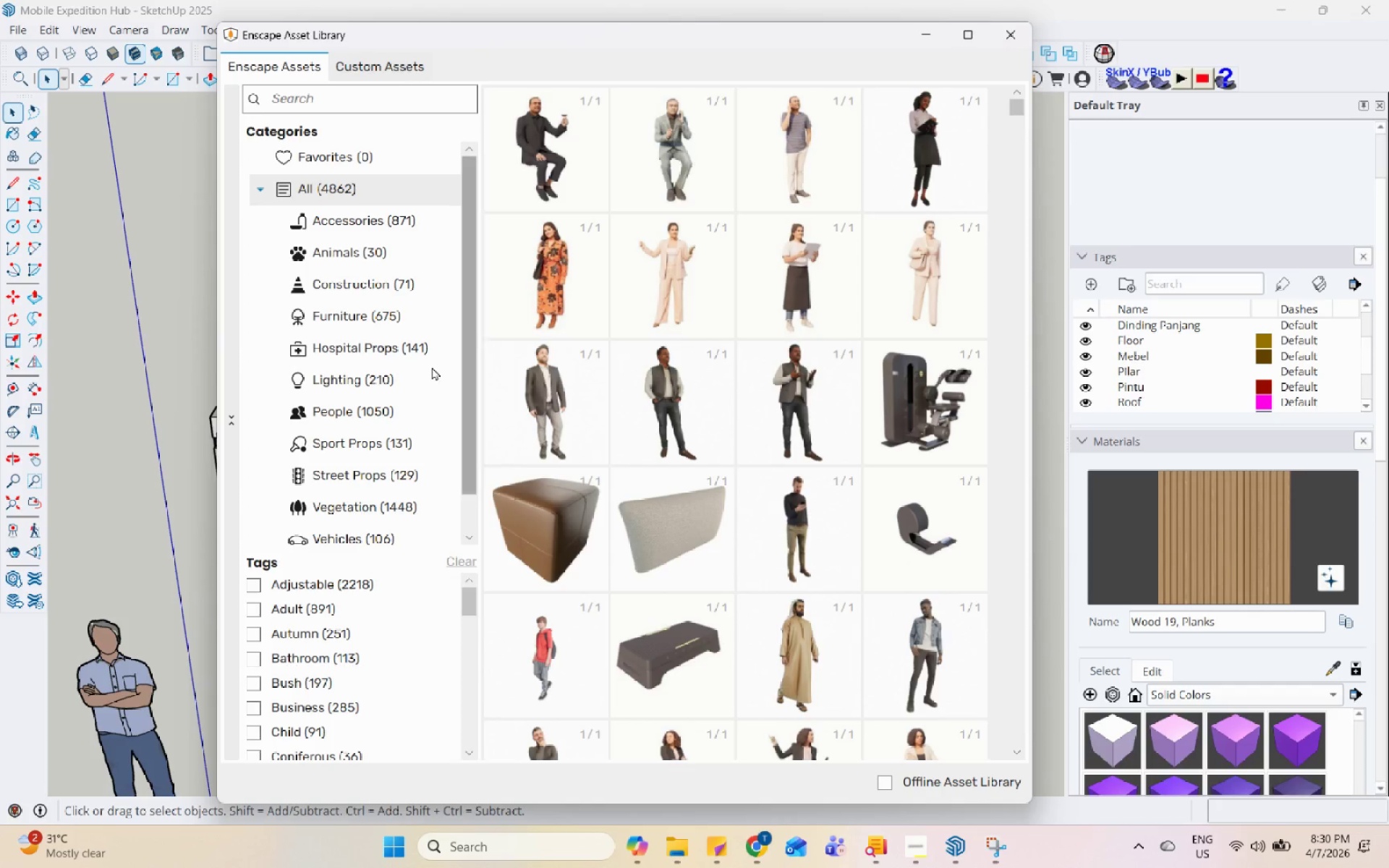 
wait(12.59)
 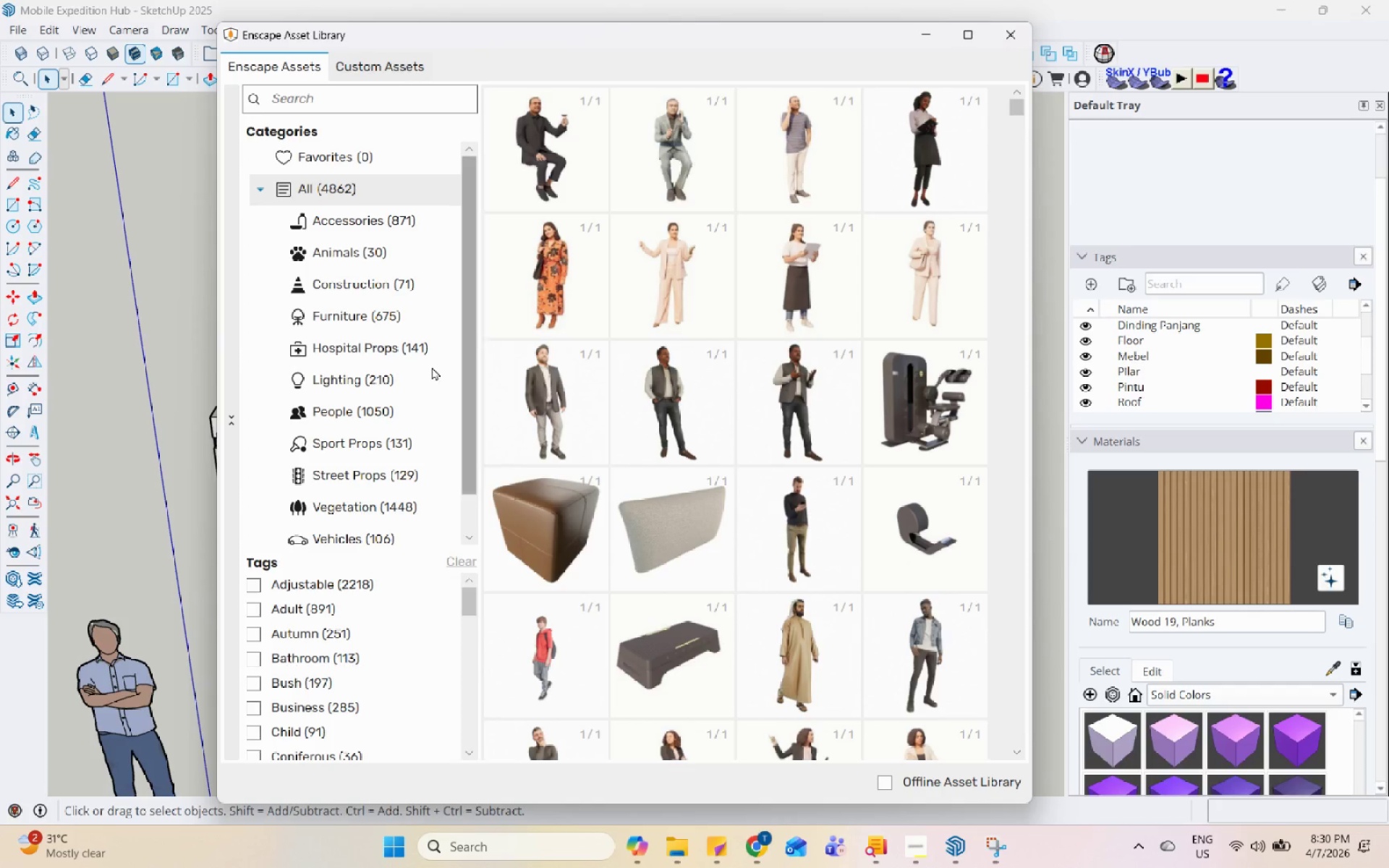 
scroll: coordinate [674, 331], scroll_direction: down, amount: 30.0
 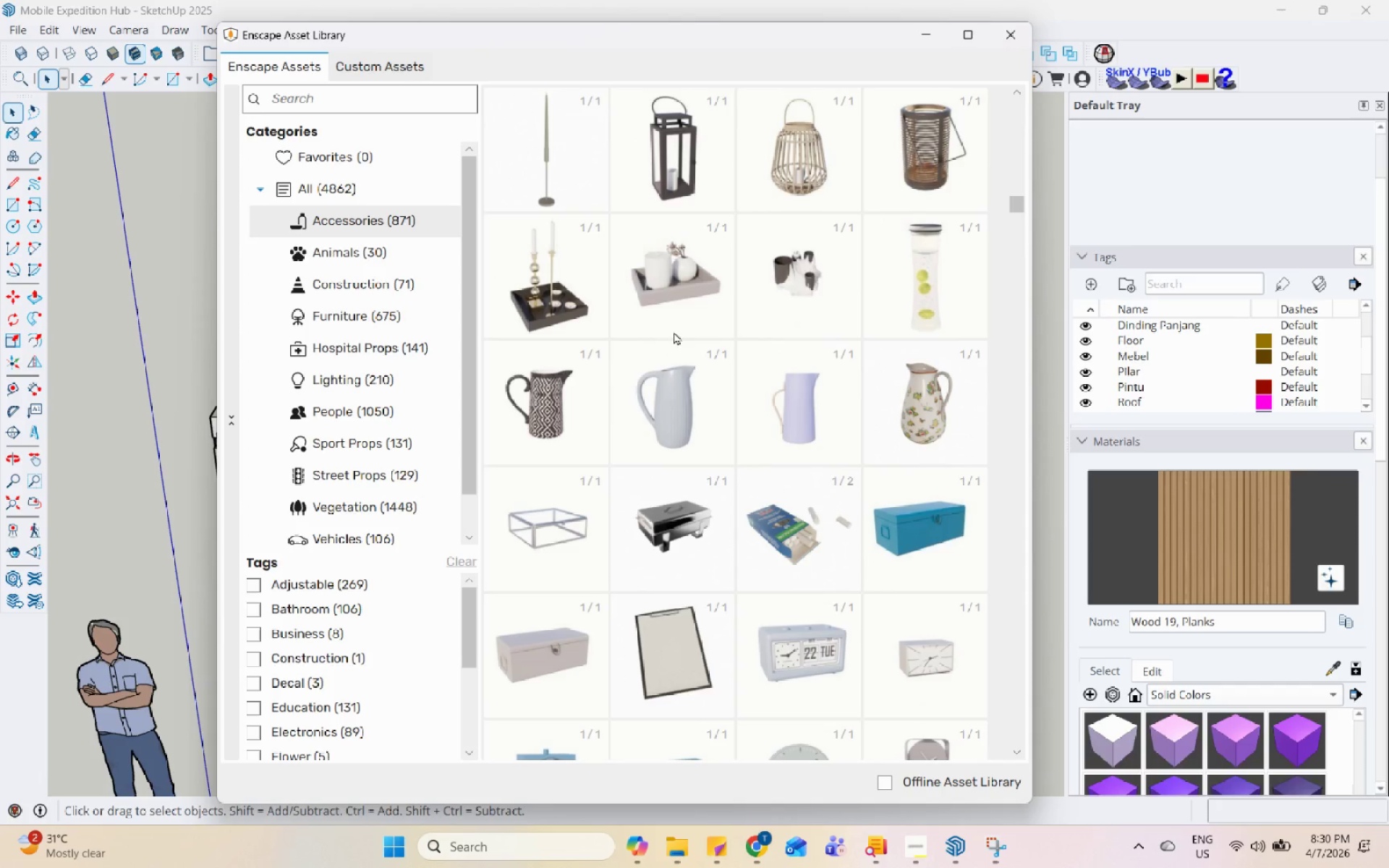 
scroll: coordinate [681, 333], scroll_direction: down, amount: 15.0
 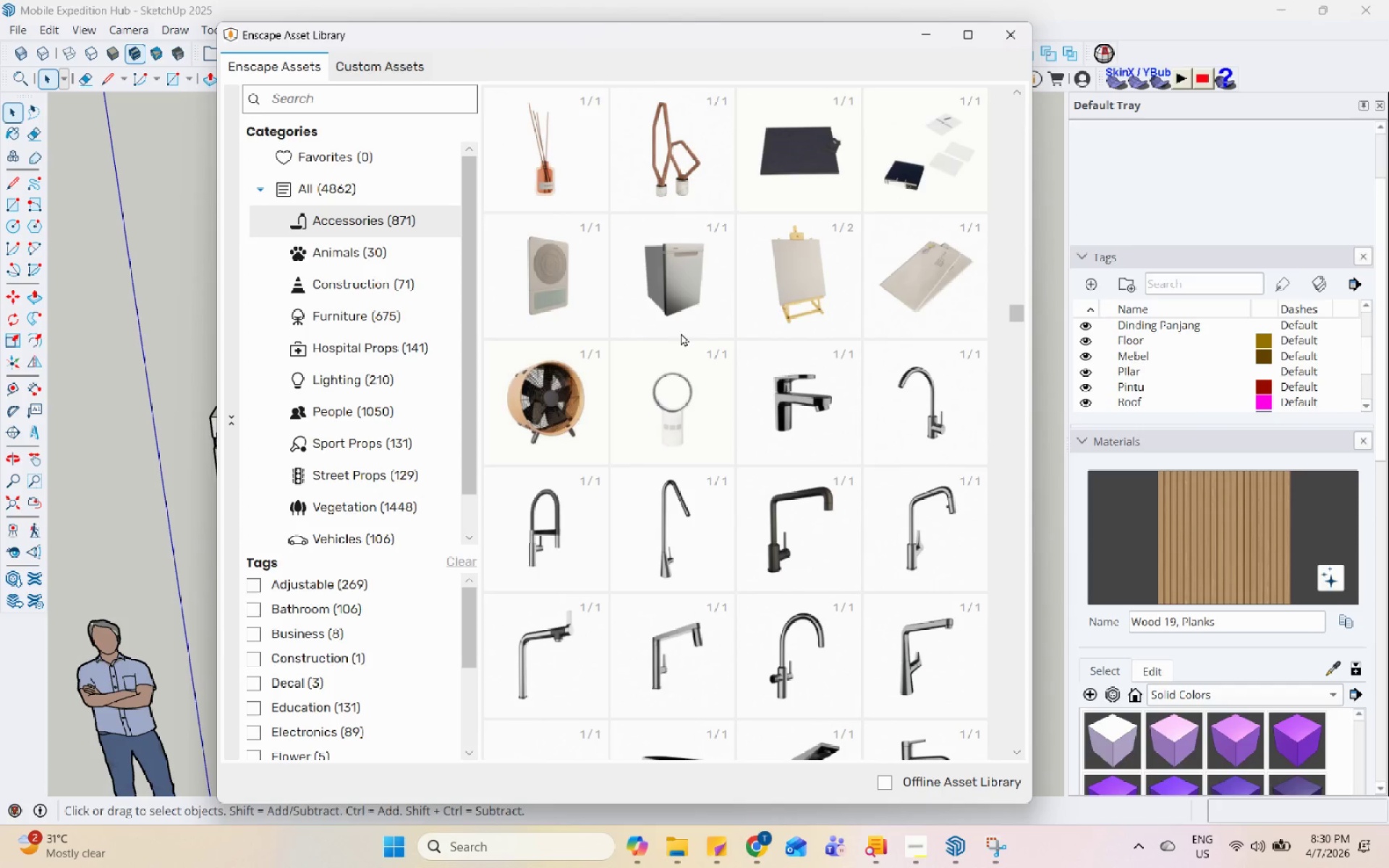 
scroll: coordinate [681, 333], scroll_direction: none, amount: 0.0
 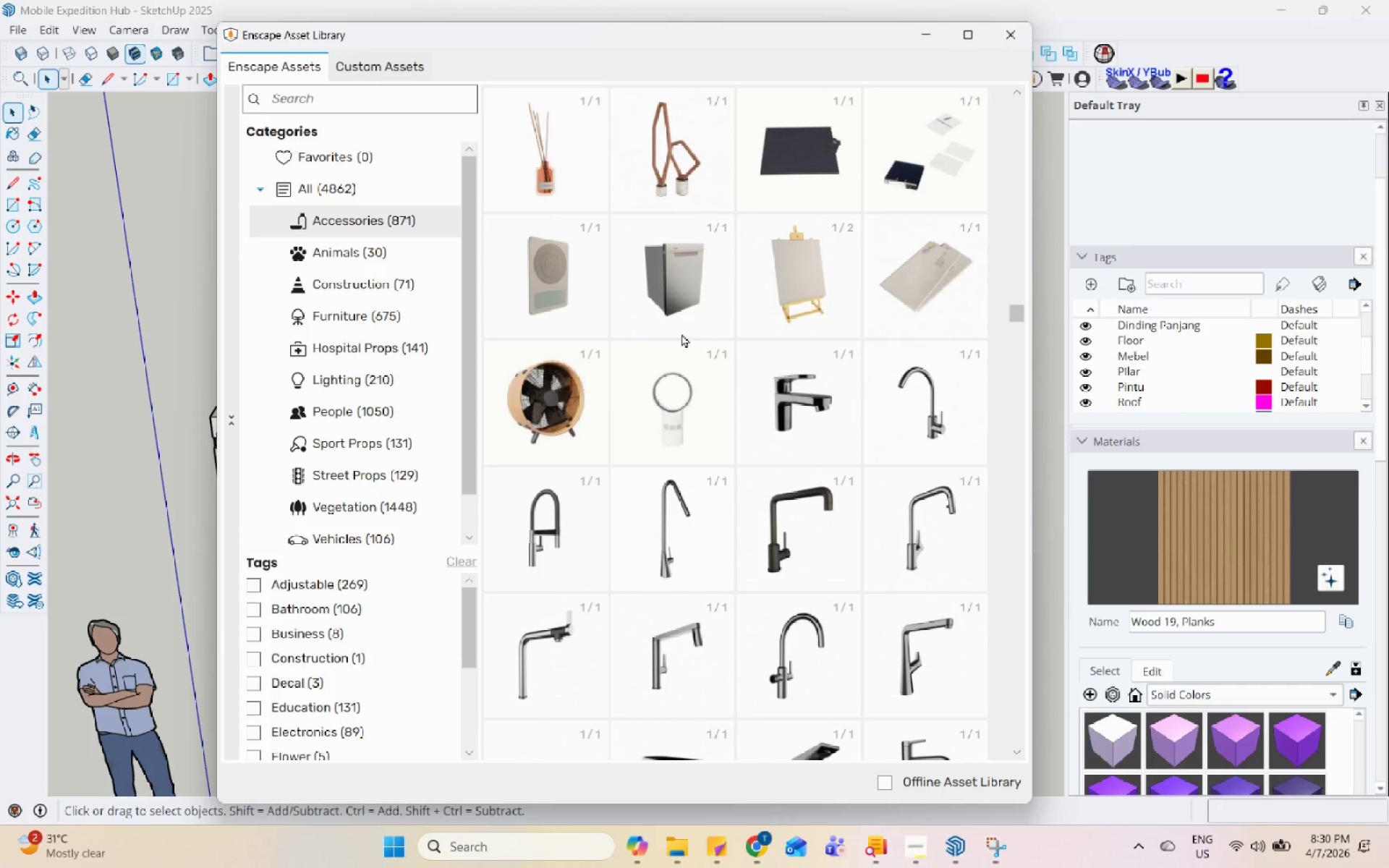 
scroll: coordinate [692, 340], scroll_direction: down, amount: 28.0
 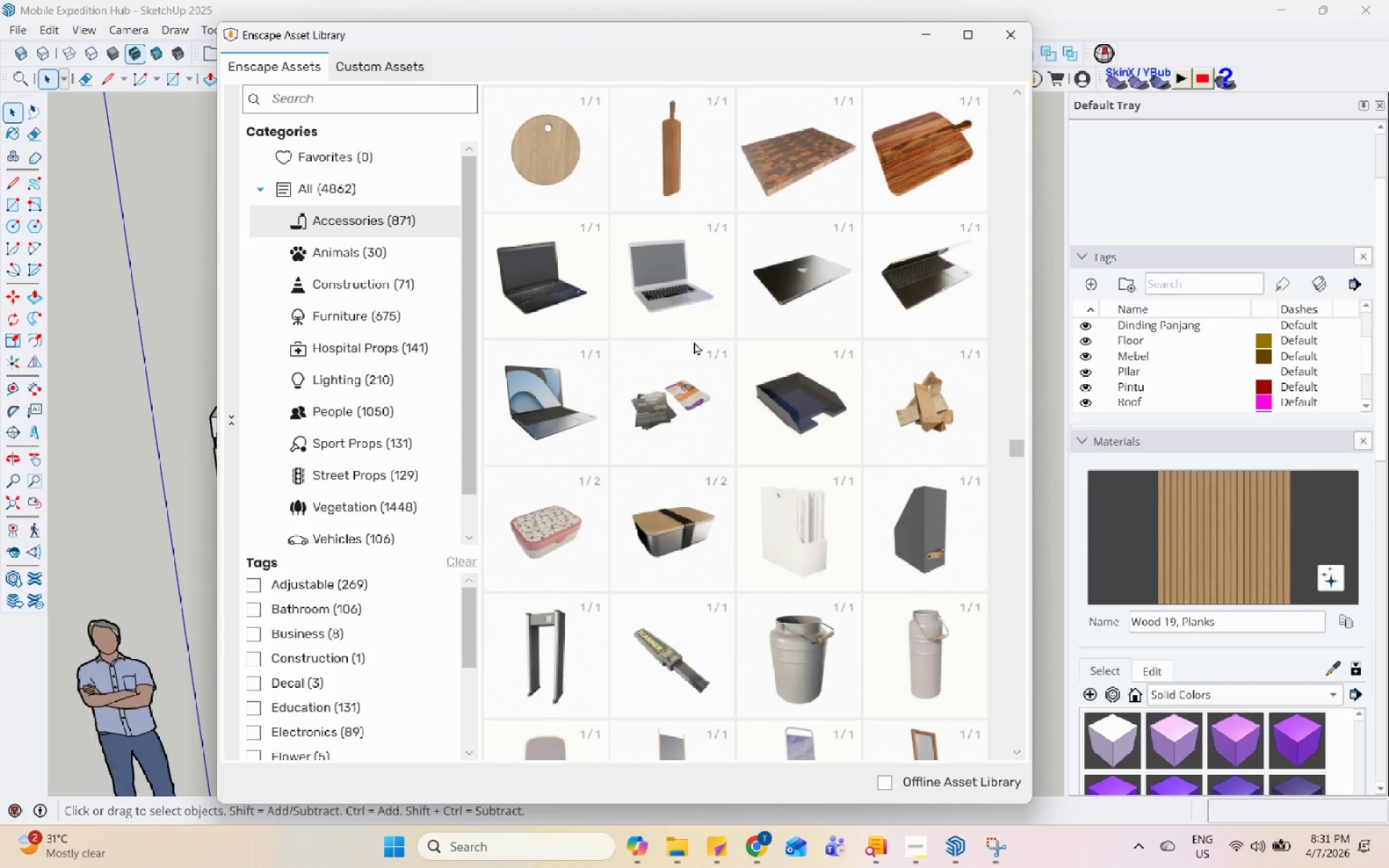 
scroll: coordinate [727, 346], scroll_direction: down, amount: 40.0
 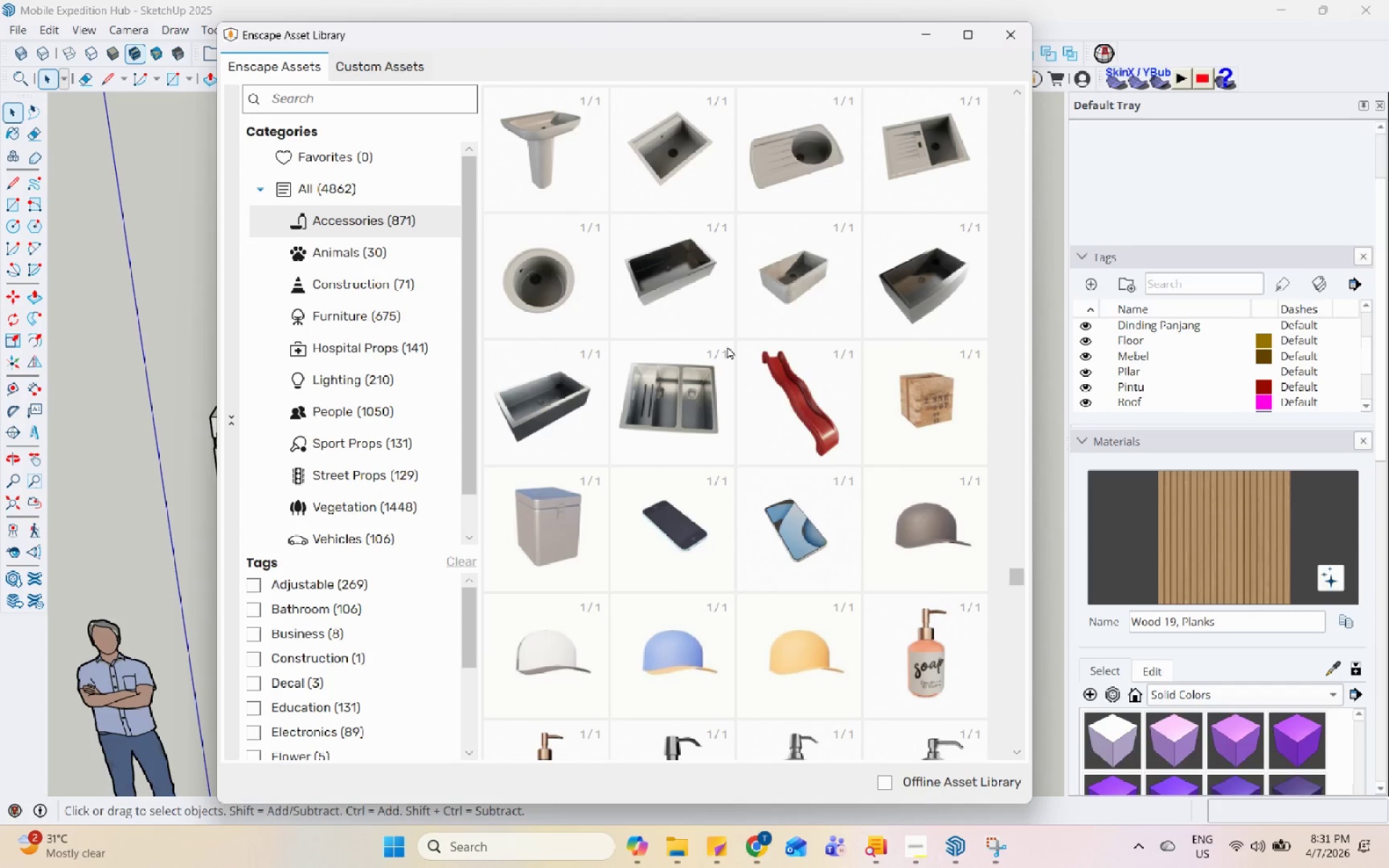 
scroll: coordinate [731, 352], scroll_direction: down, amount: 10.0
 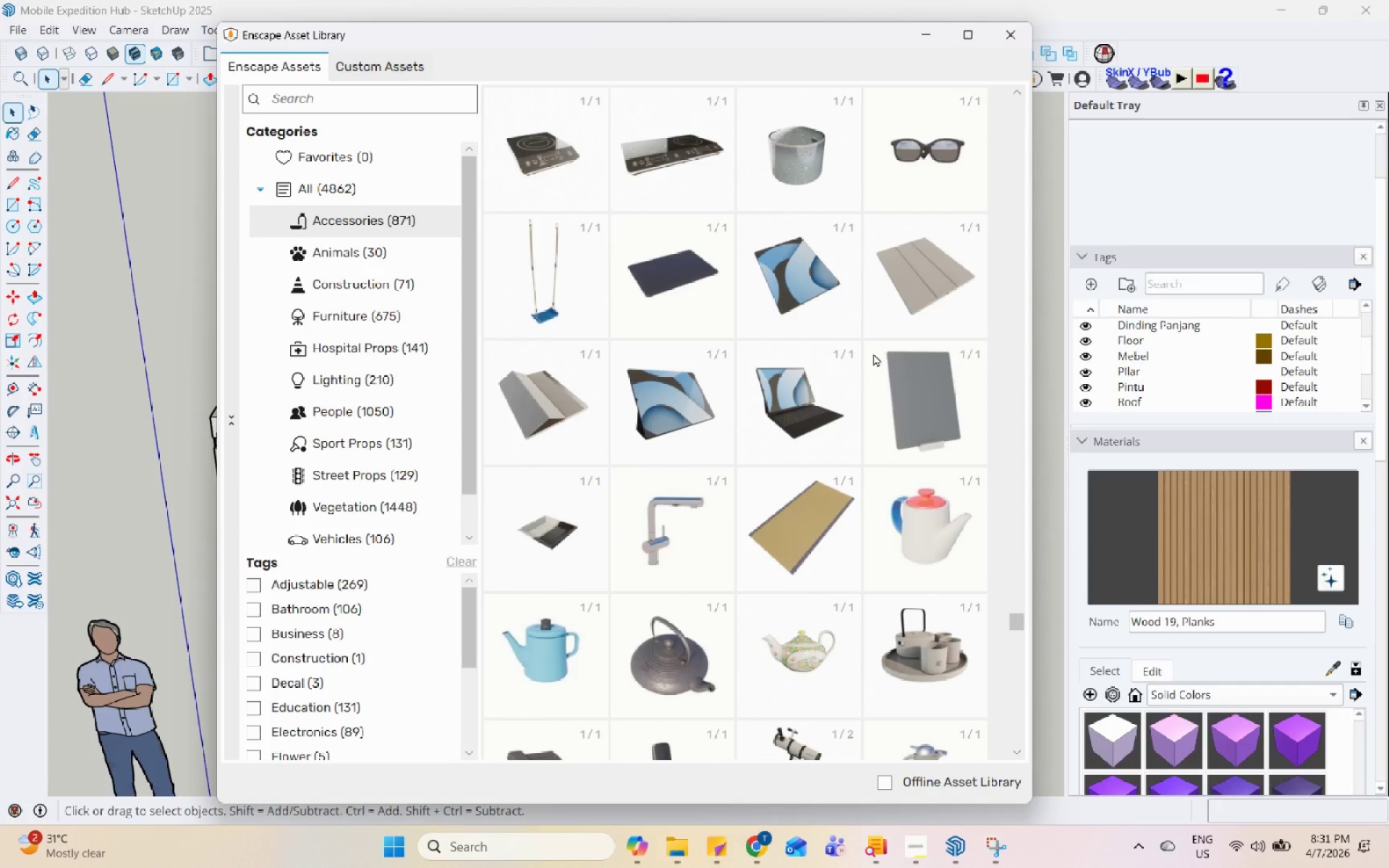 
left_click([803, 386])
 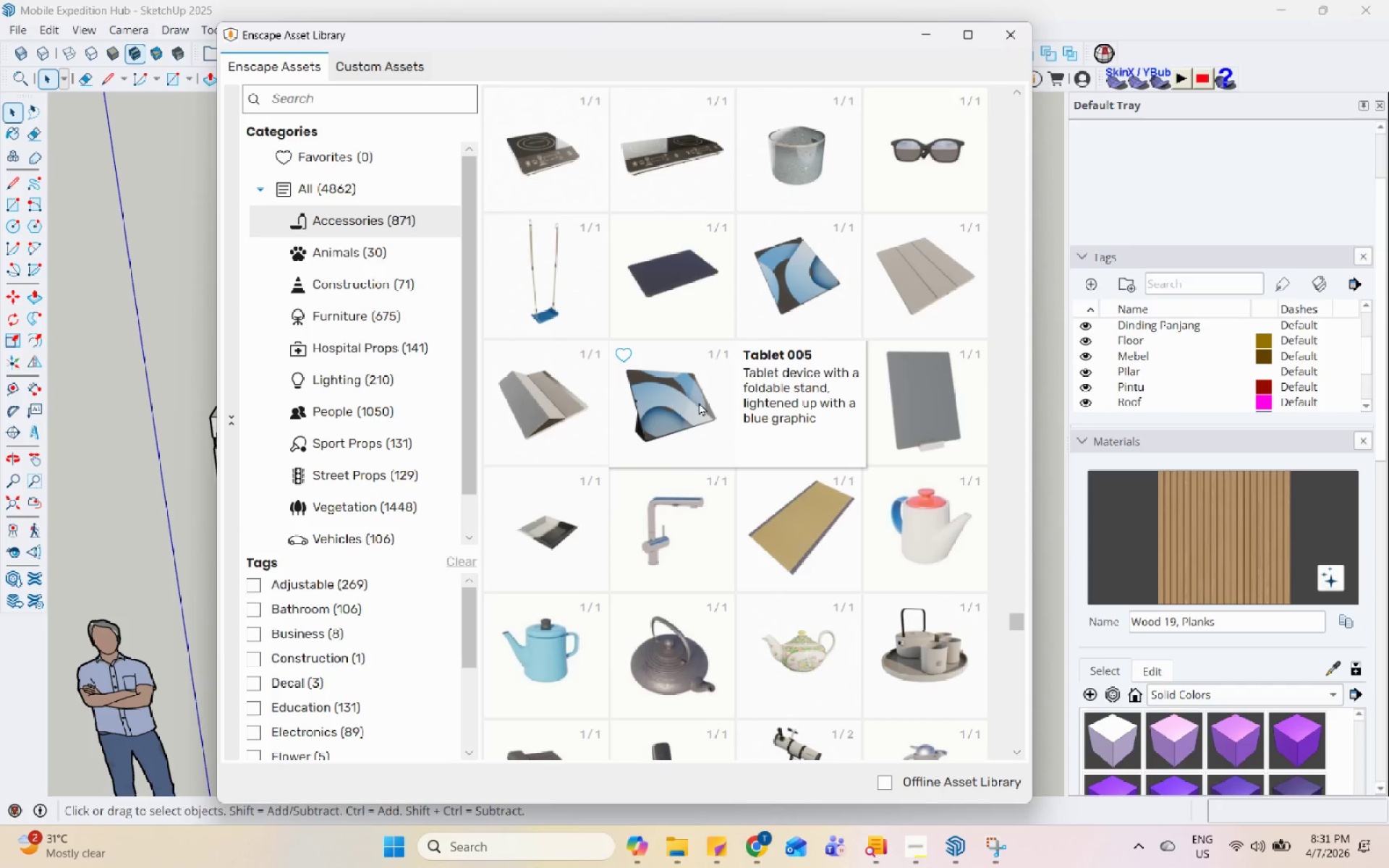 
double_click([700, 399])
 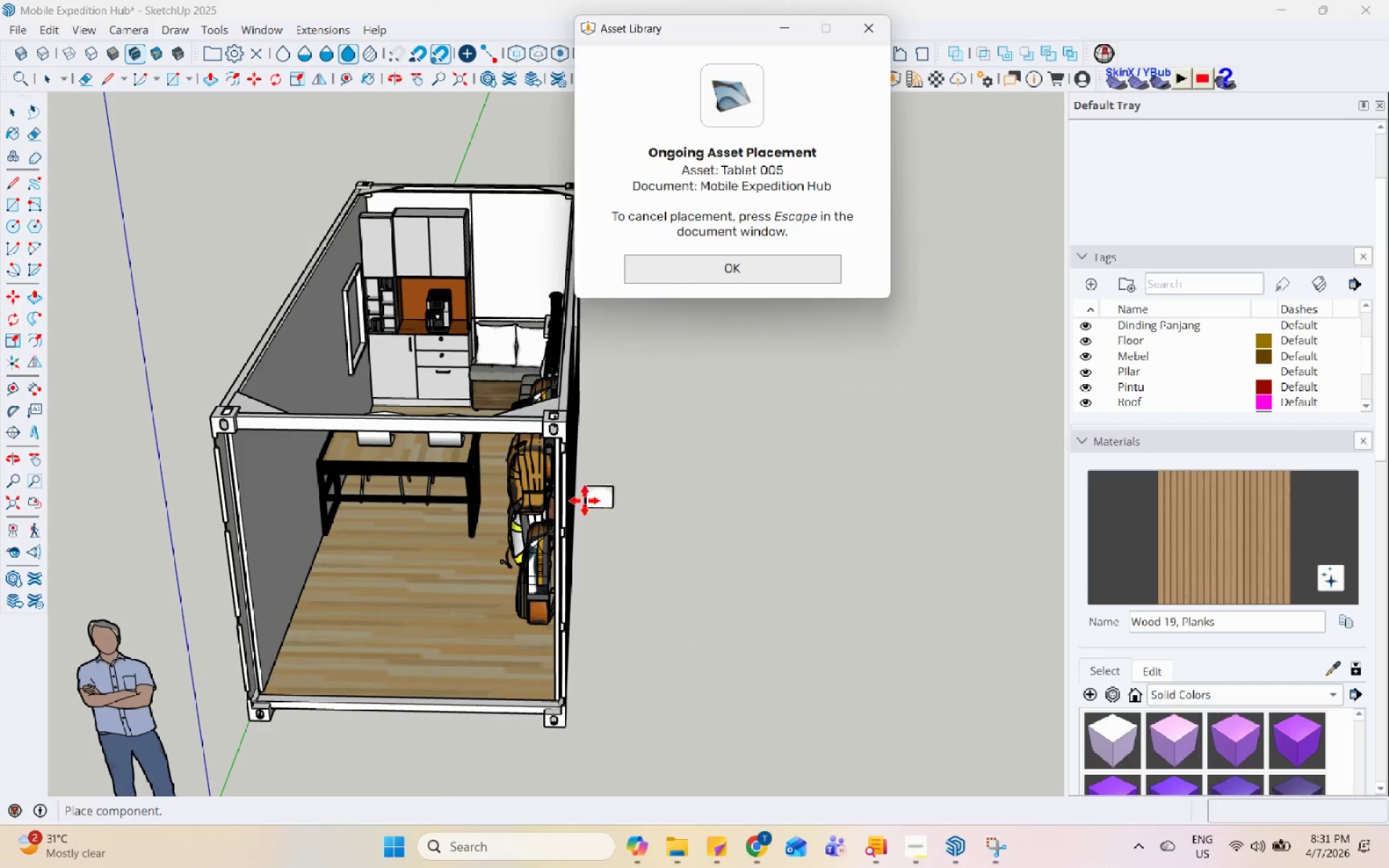 
scroll: coordinate [519, 578], scroll_direction: up, amount: 18.0
 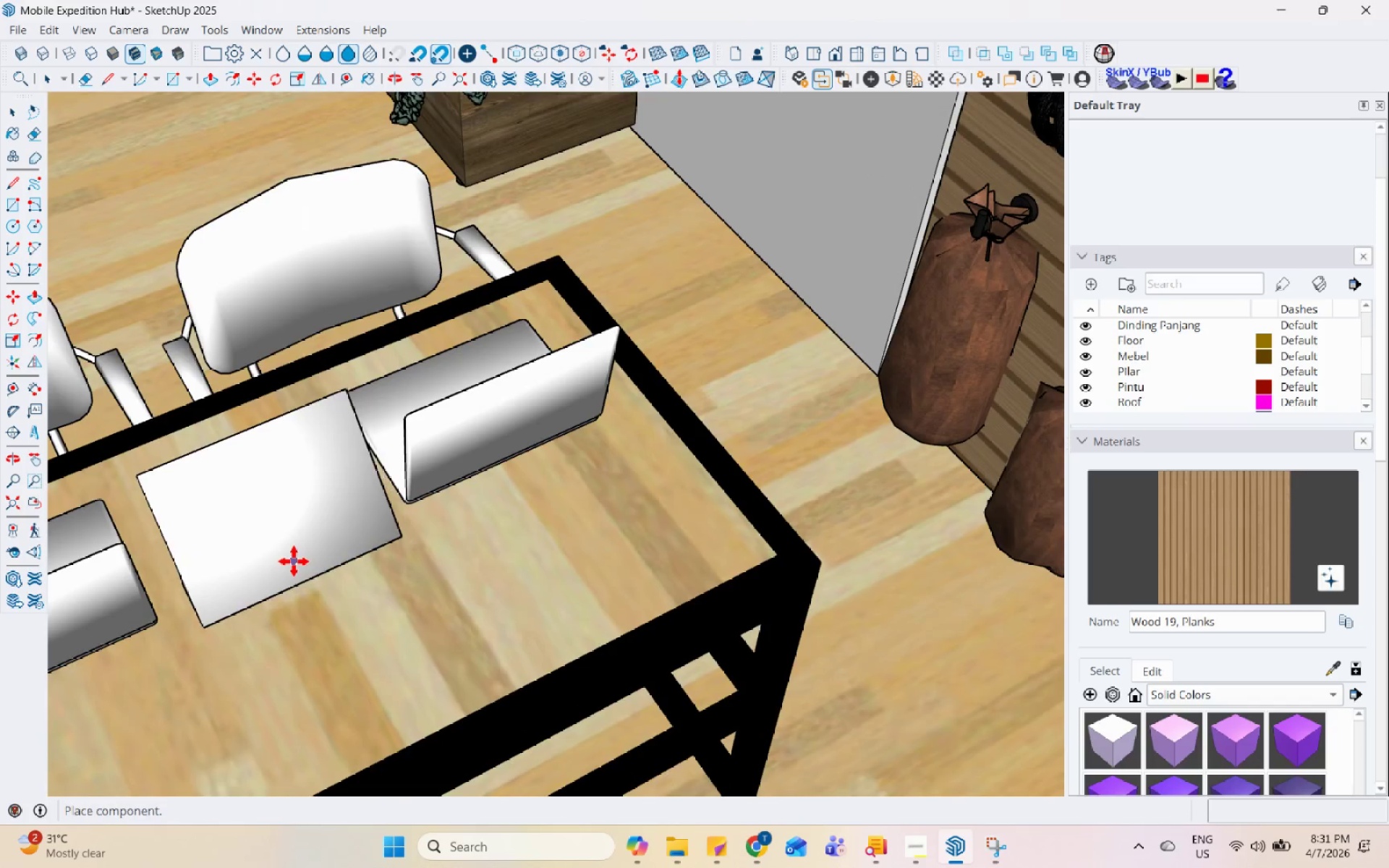 
left_click([286, 556])
 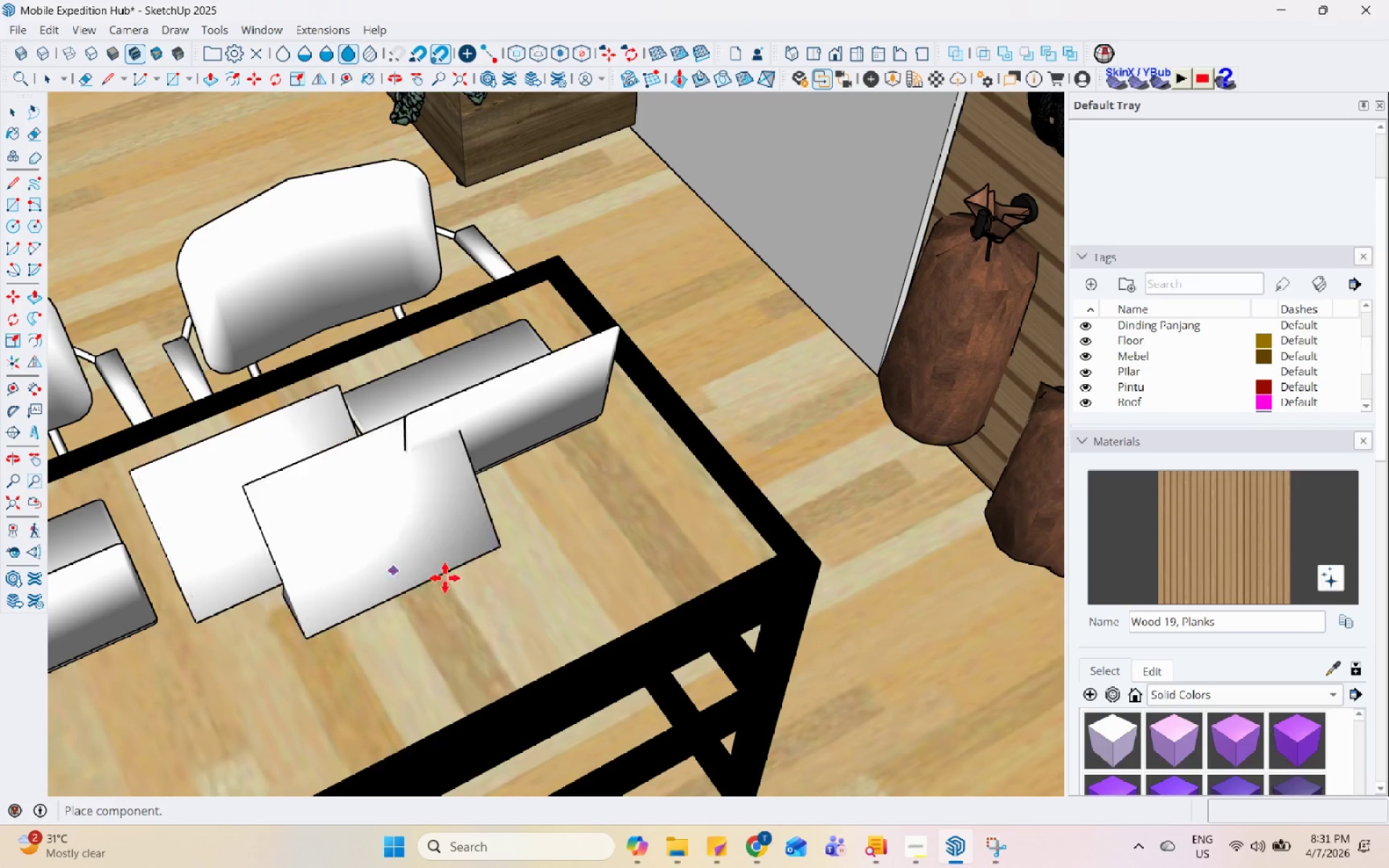 
key(Space)
 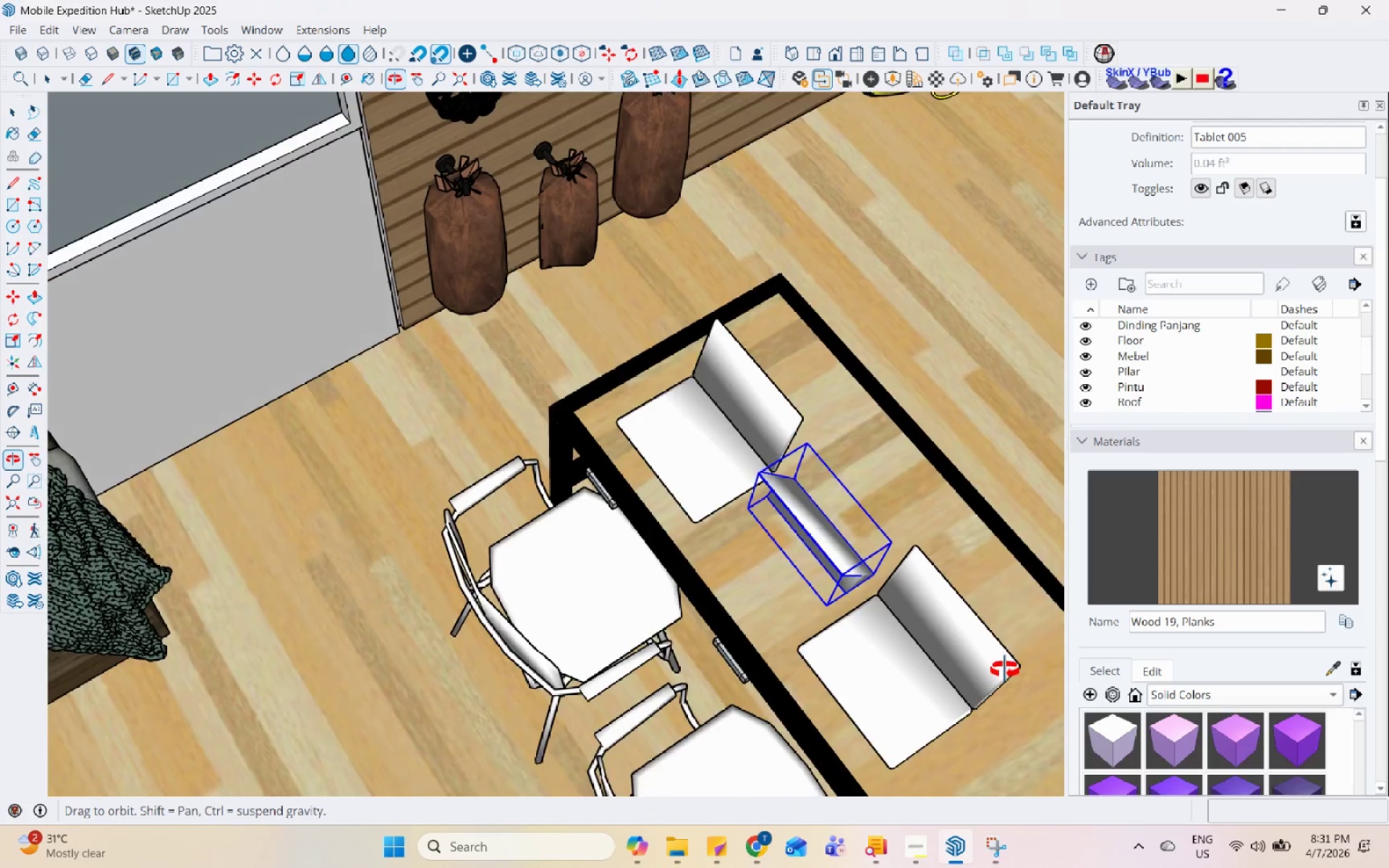 
scroll: coordinate [650, 519], scroll_direction: down, amount: 8.0
 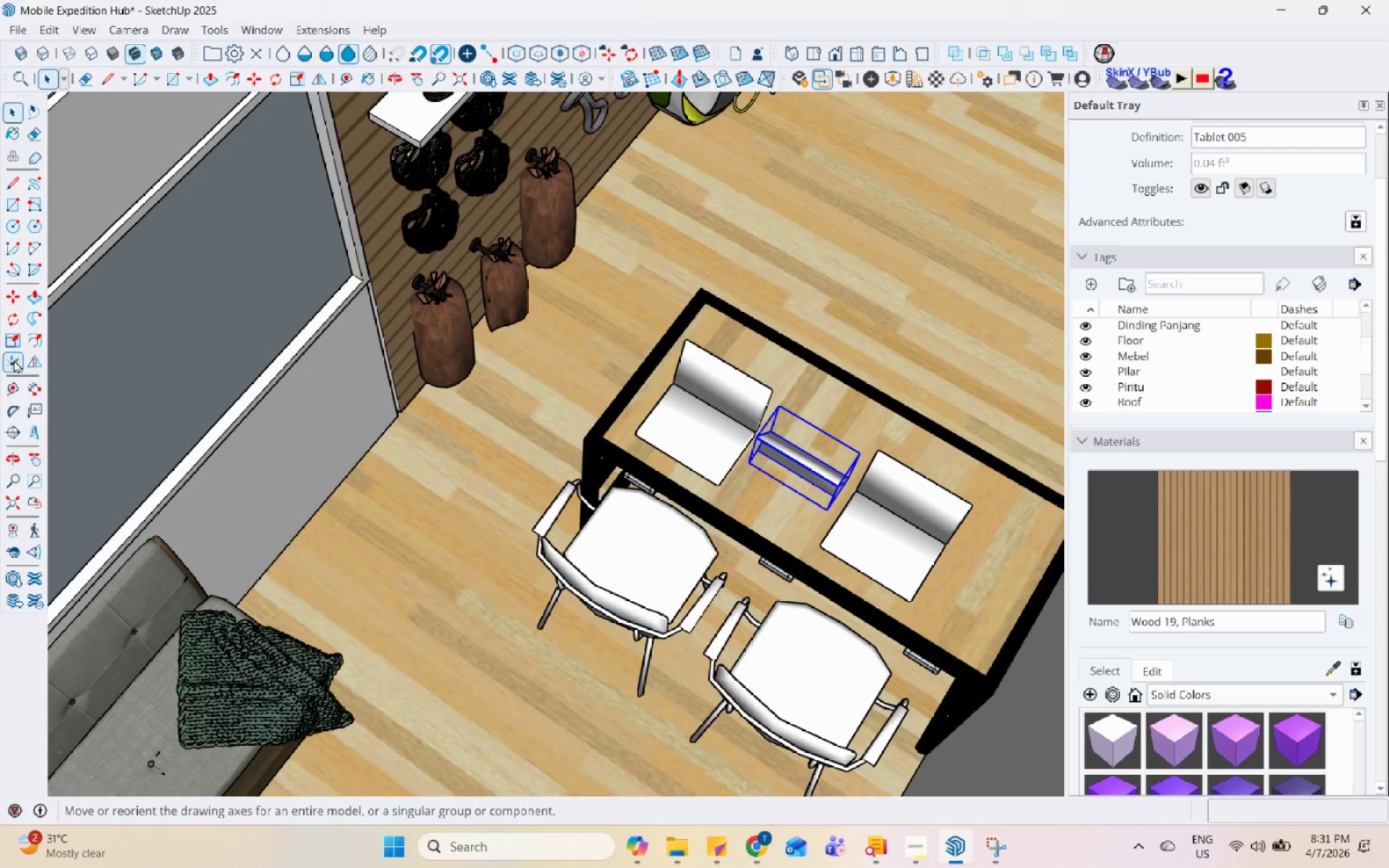 
left_click([30, 365])
 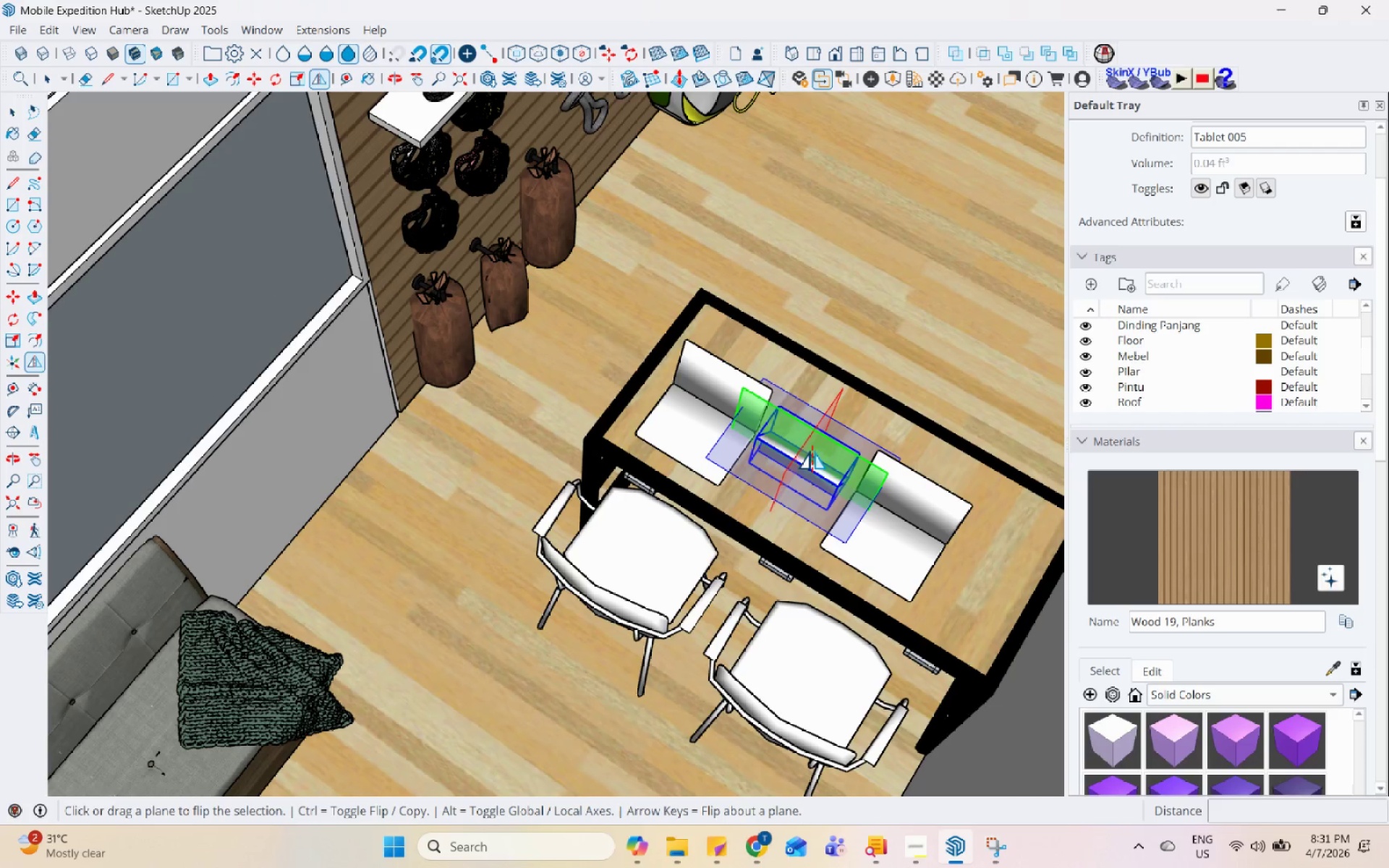 
left_click([825, 446])
 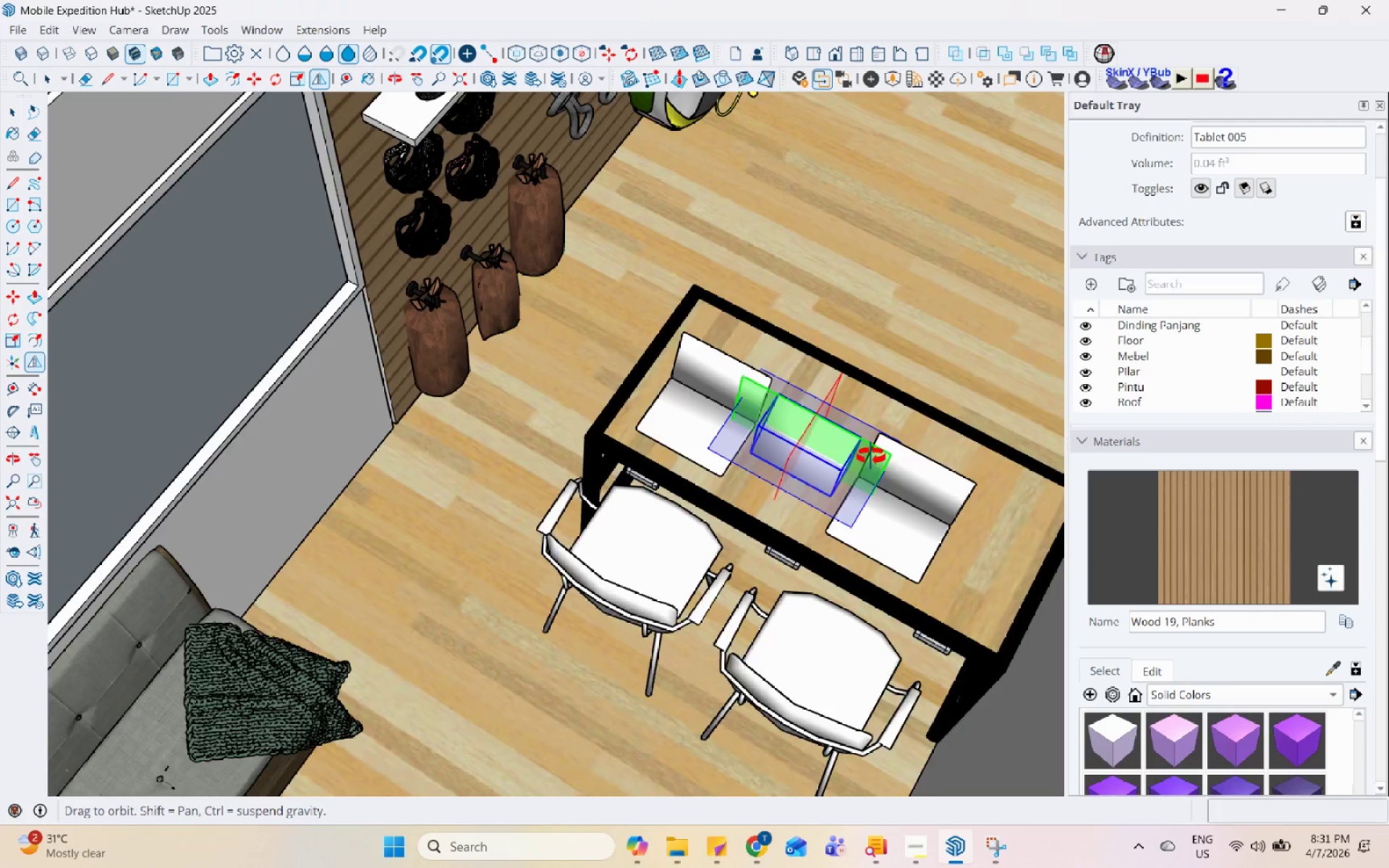 
key(Space)
 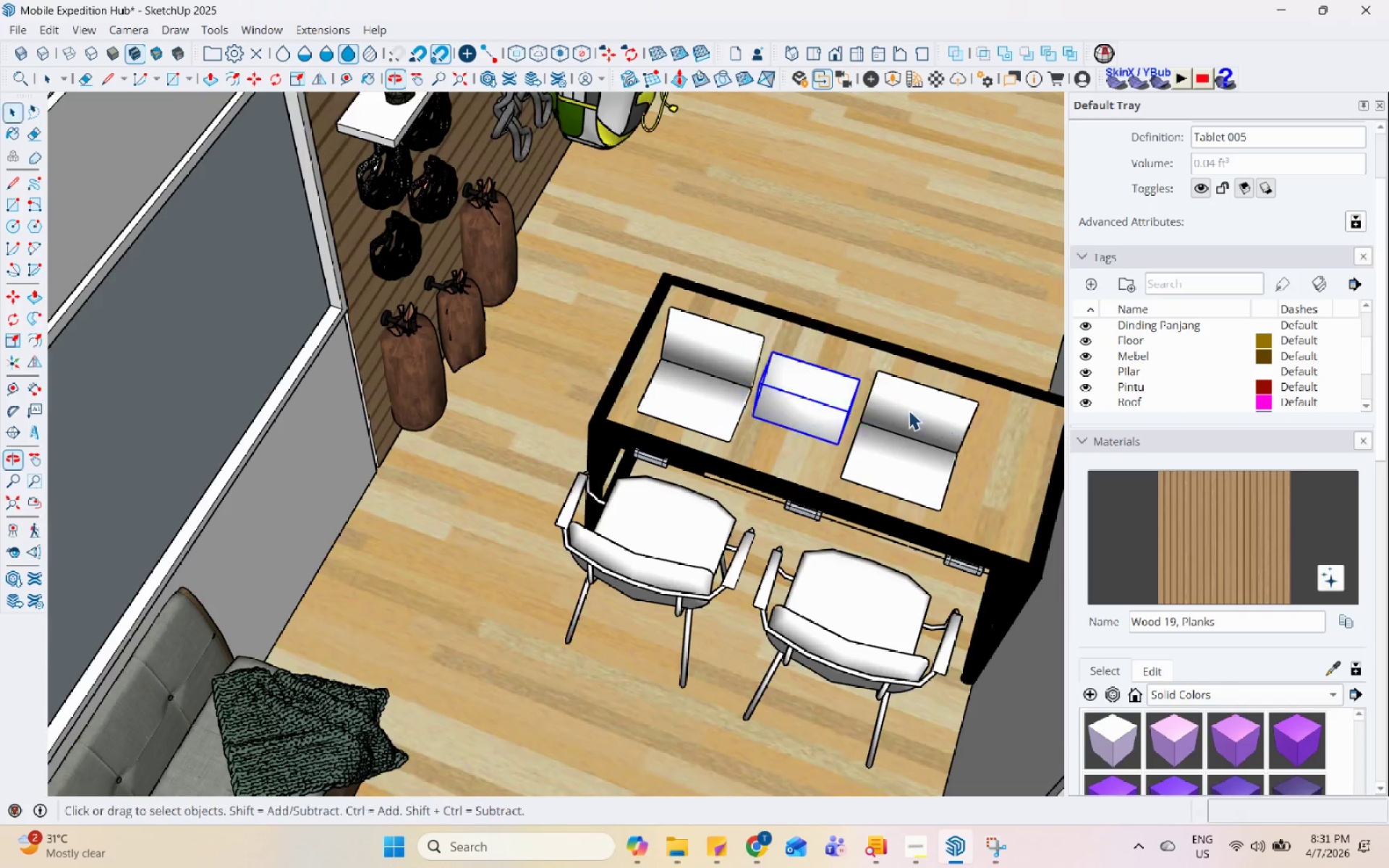 
key(Escape)
 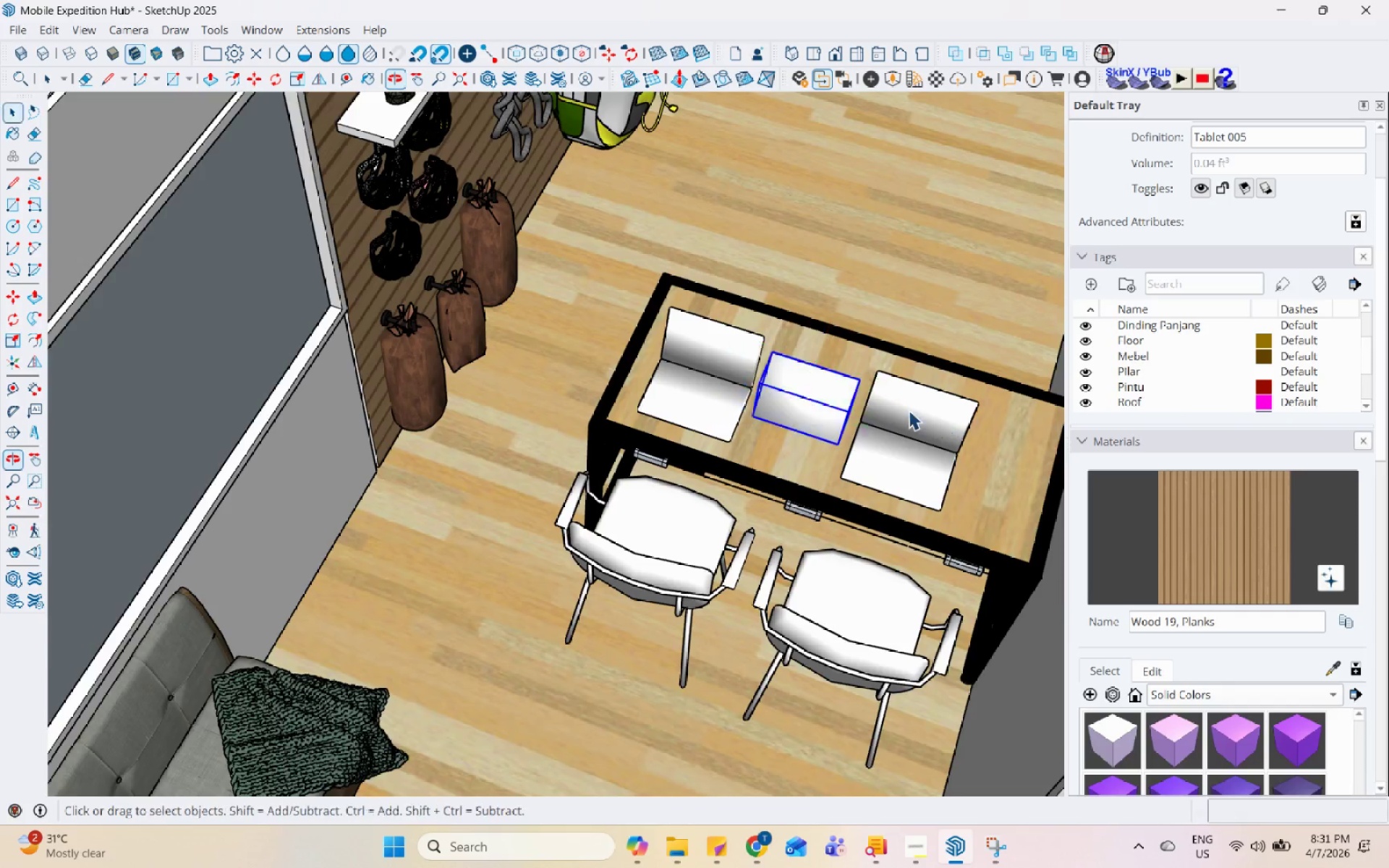 
scroll: coordinate [758, 487], scroll_direction: up, amount: 9.0
 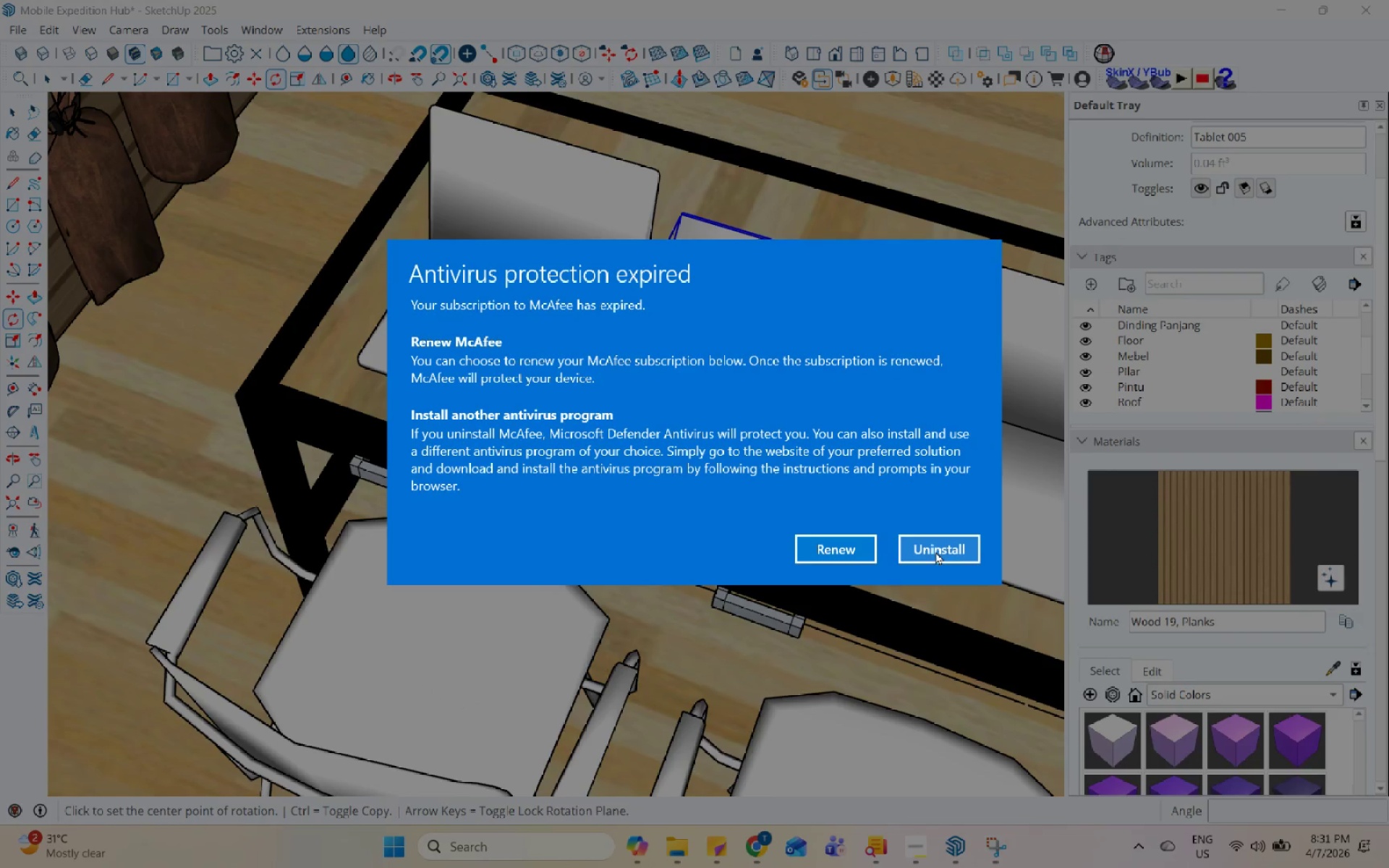 
left_click([935, 550])
 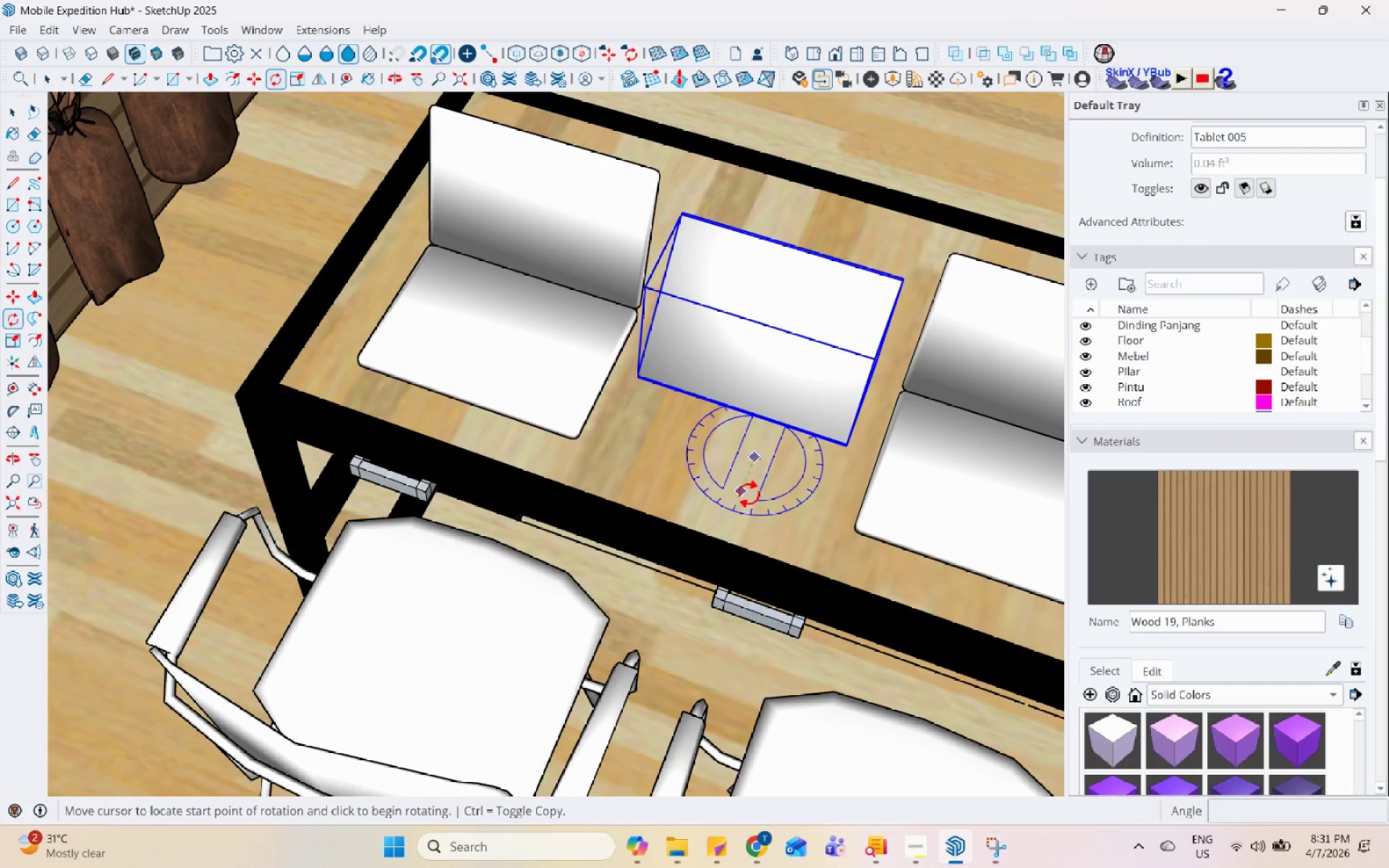 
left_click([723, 476])
 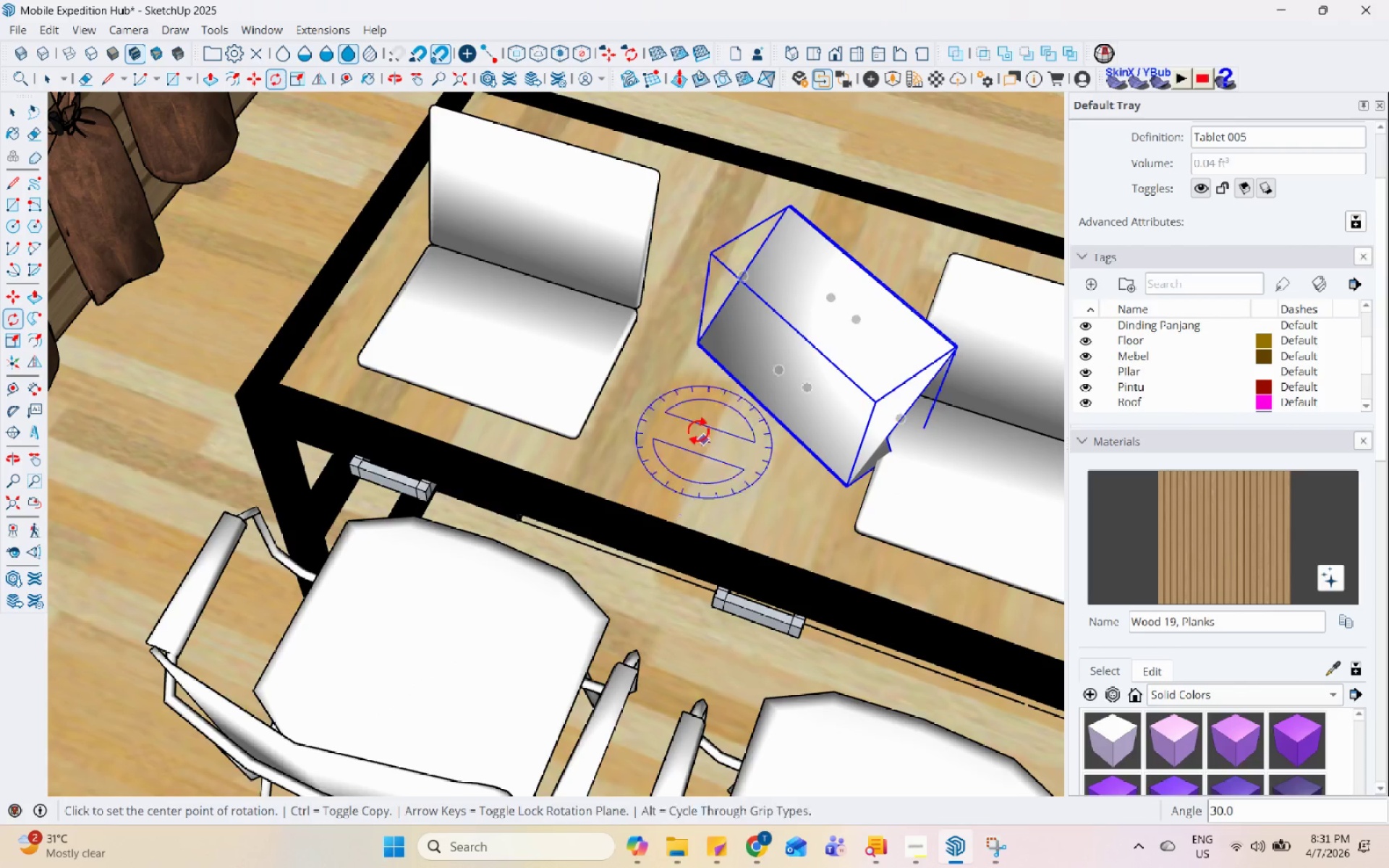 
key(M)
 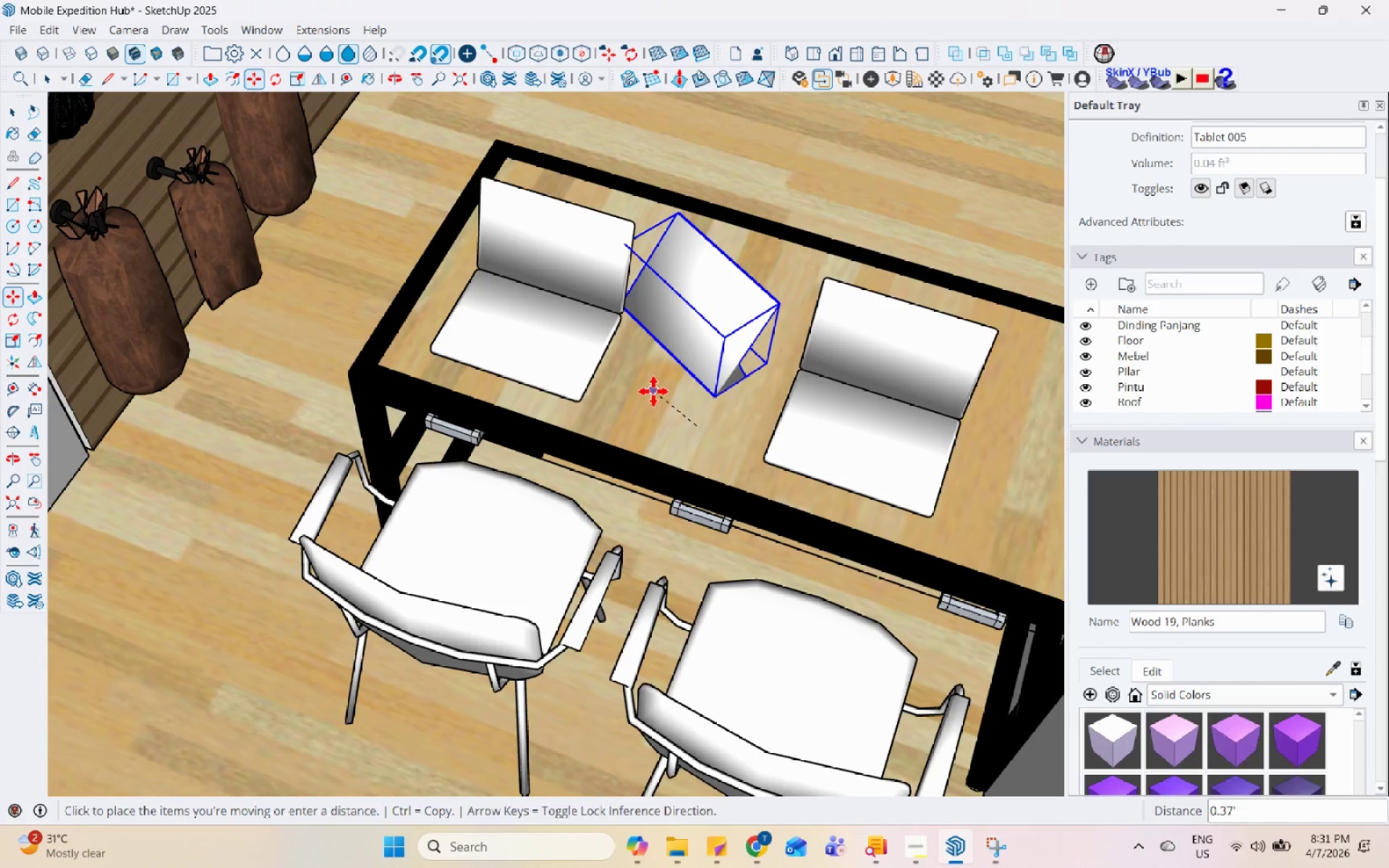 
scroll: coordinate [584, 324], scroll_direction: down, amount: 4.0
 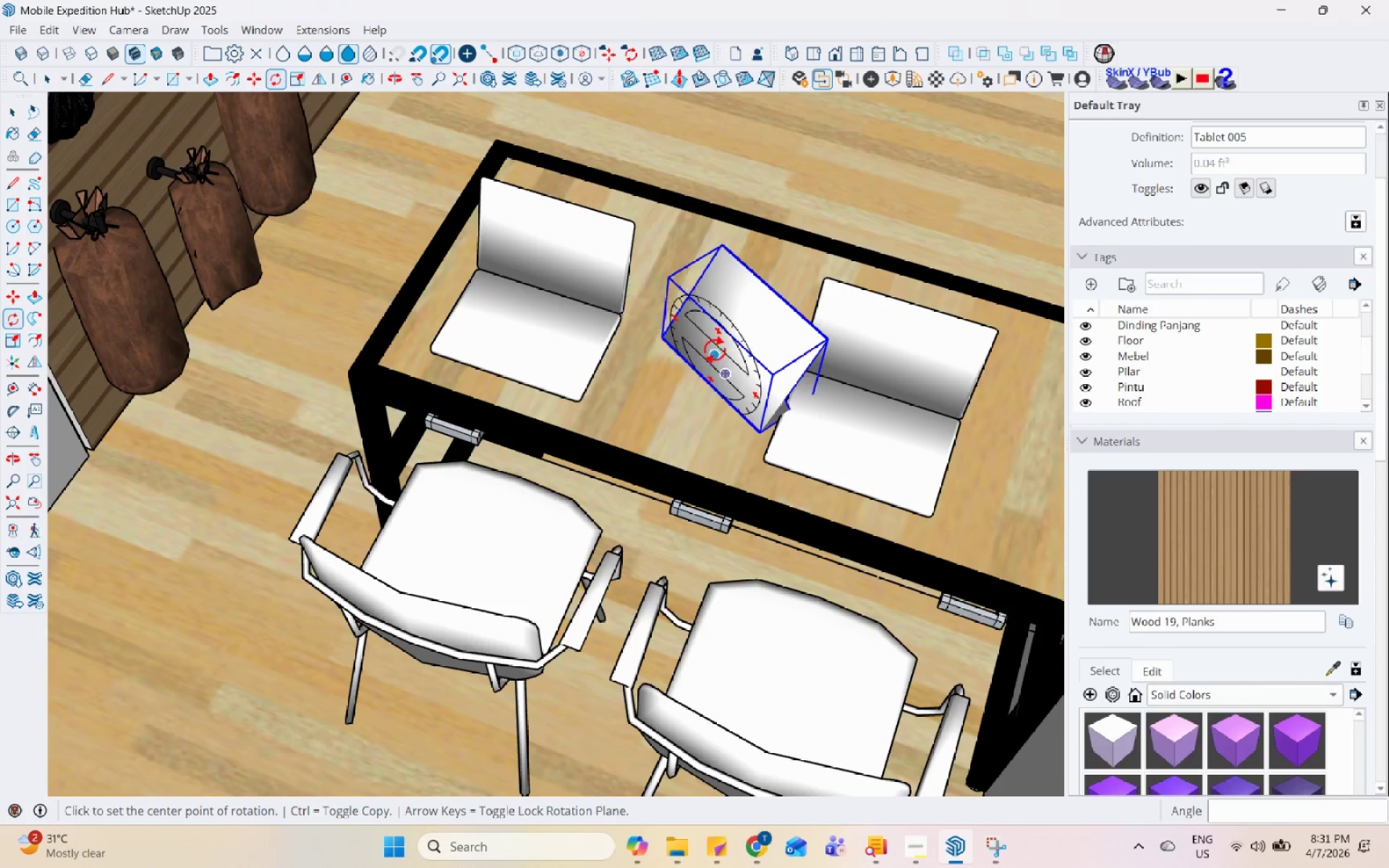 
double_click([661, 405])
 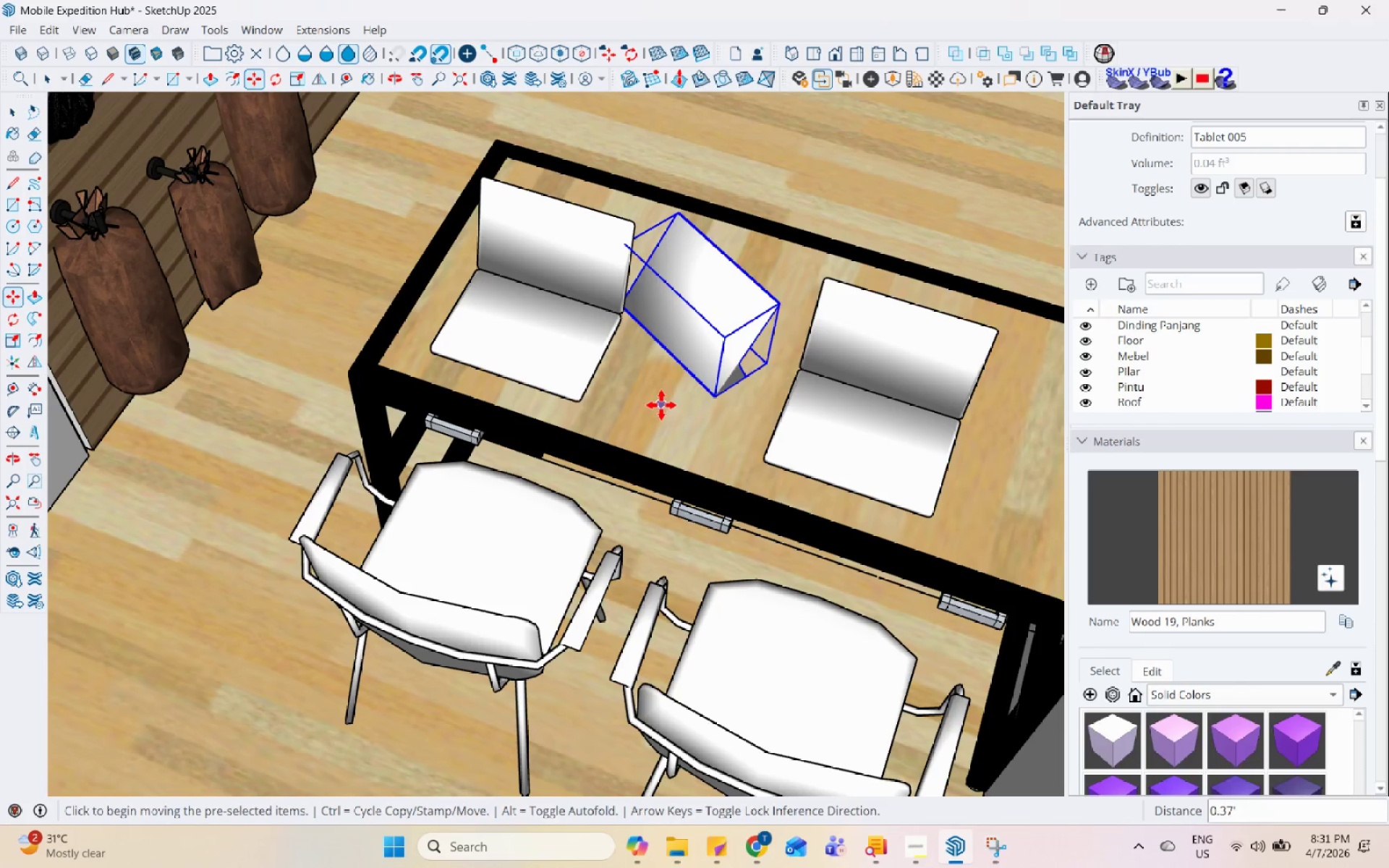 
key(Control+ControlLeft)
 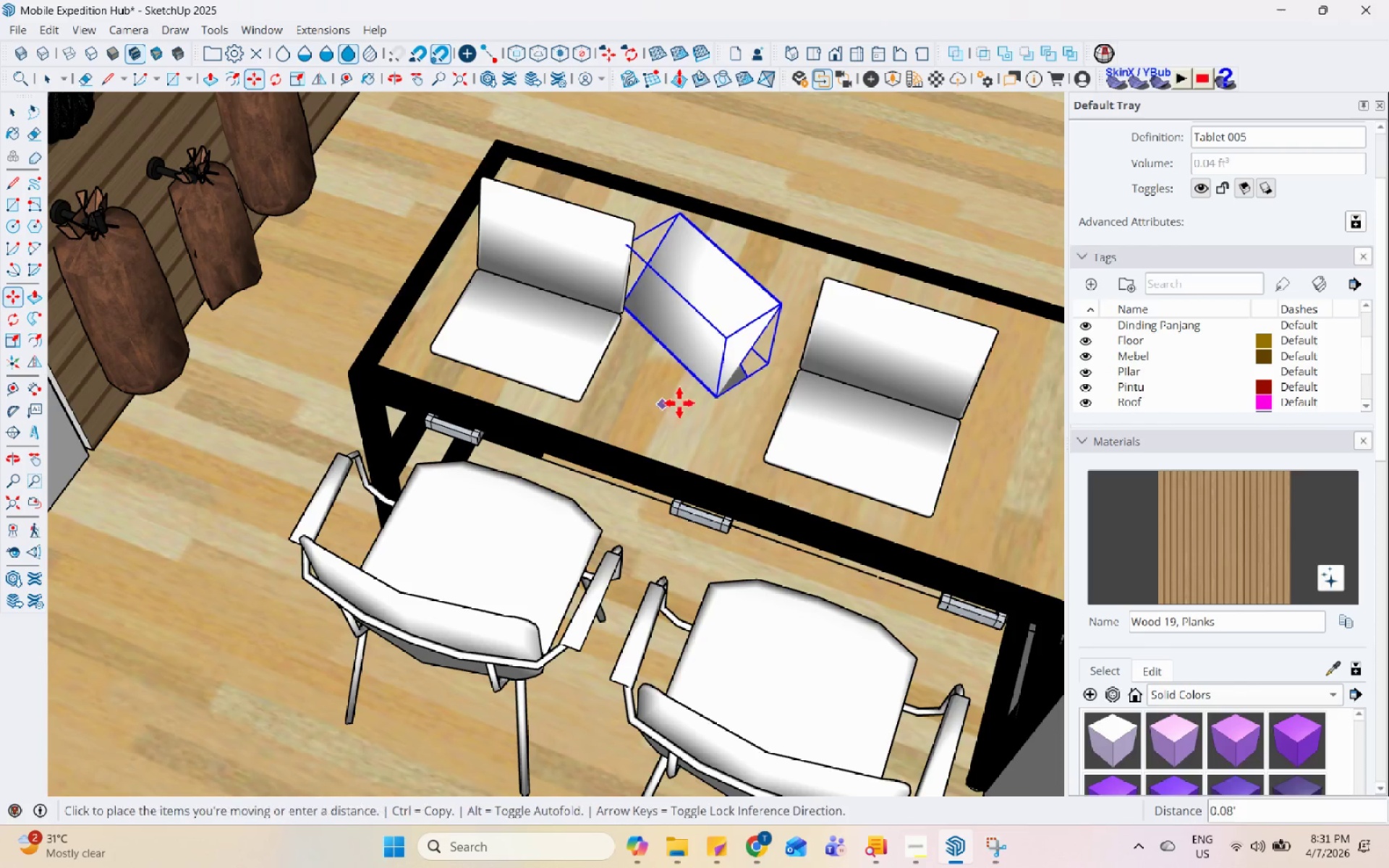 
scroll: coordinate [648, 396], scroll_direction: down, amount: 5.0
 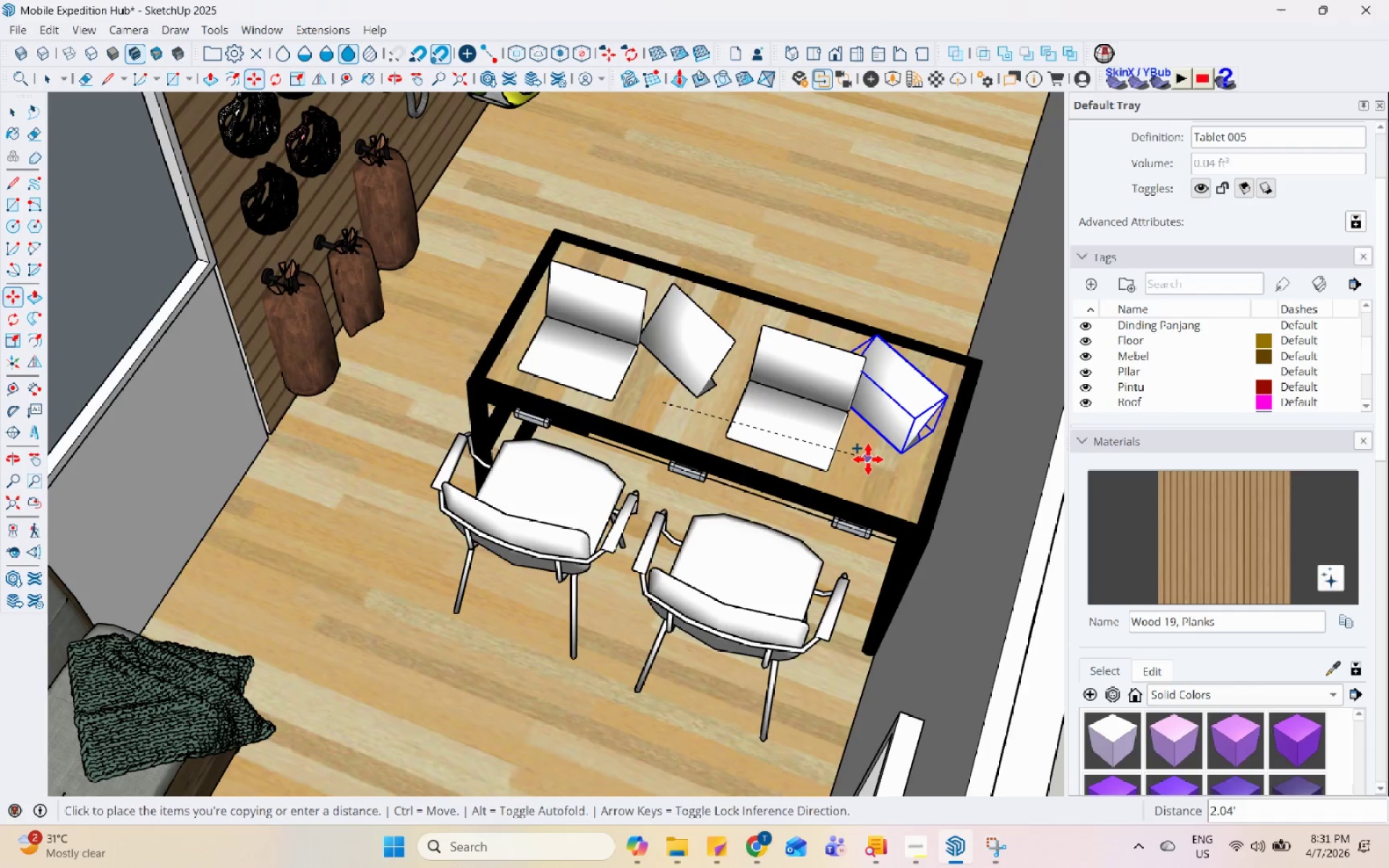 
left_click([871, 459])
 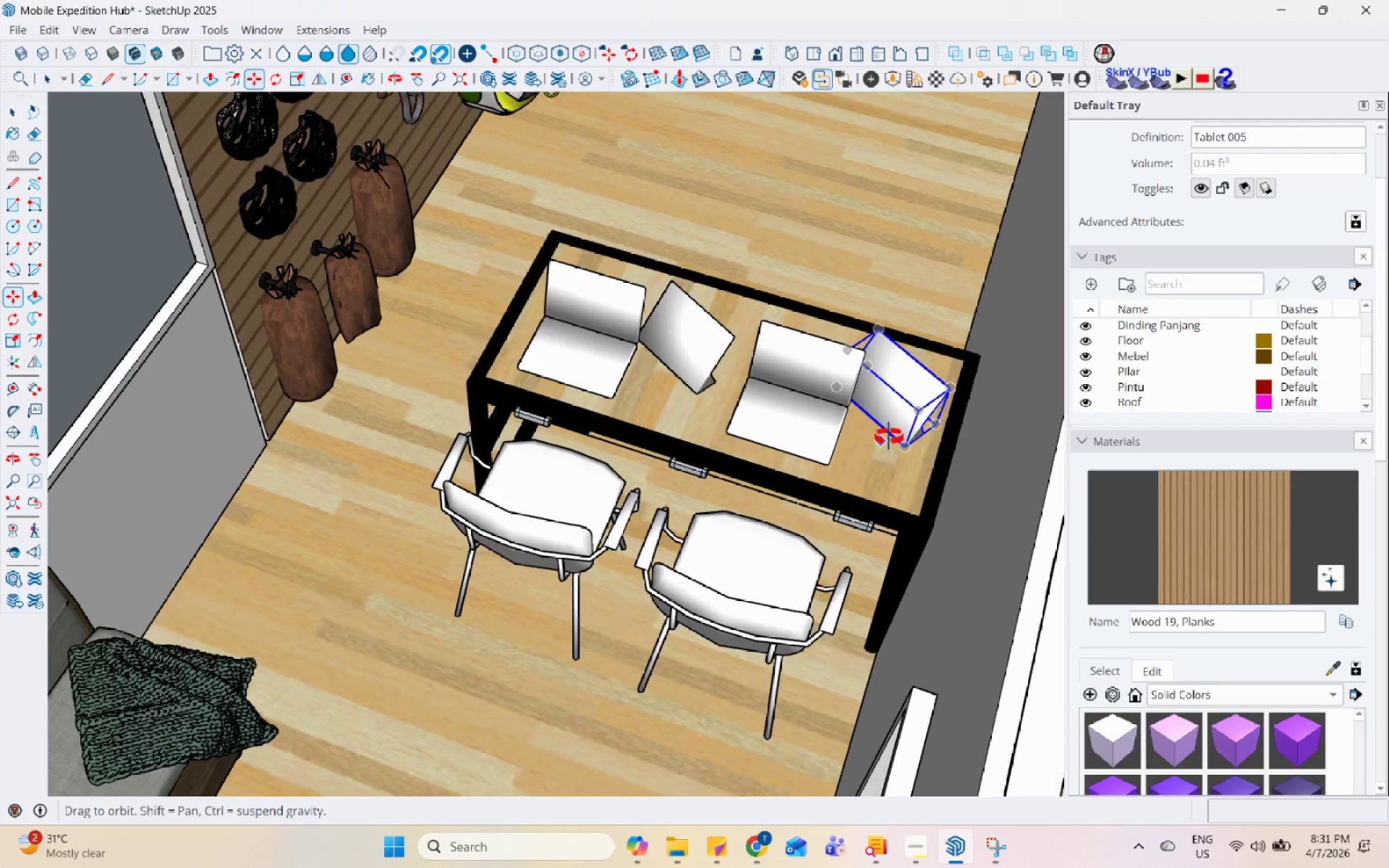 
key(Space)
 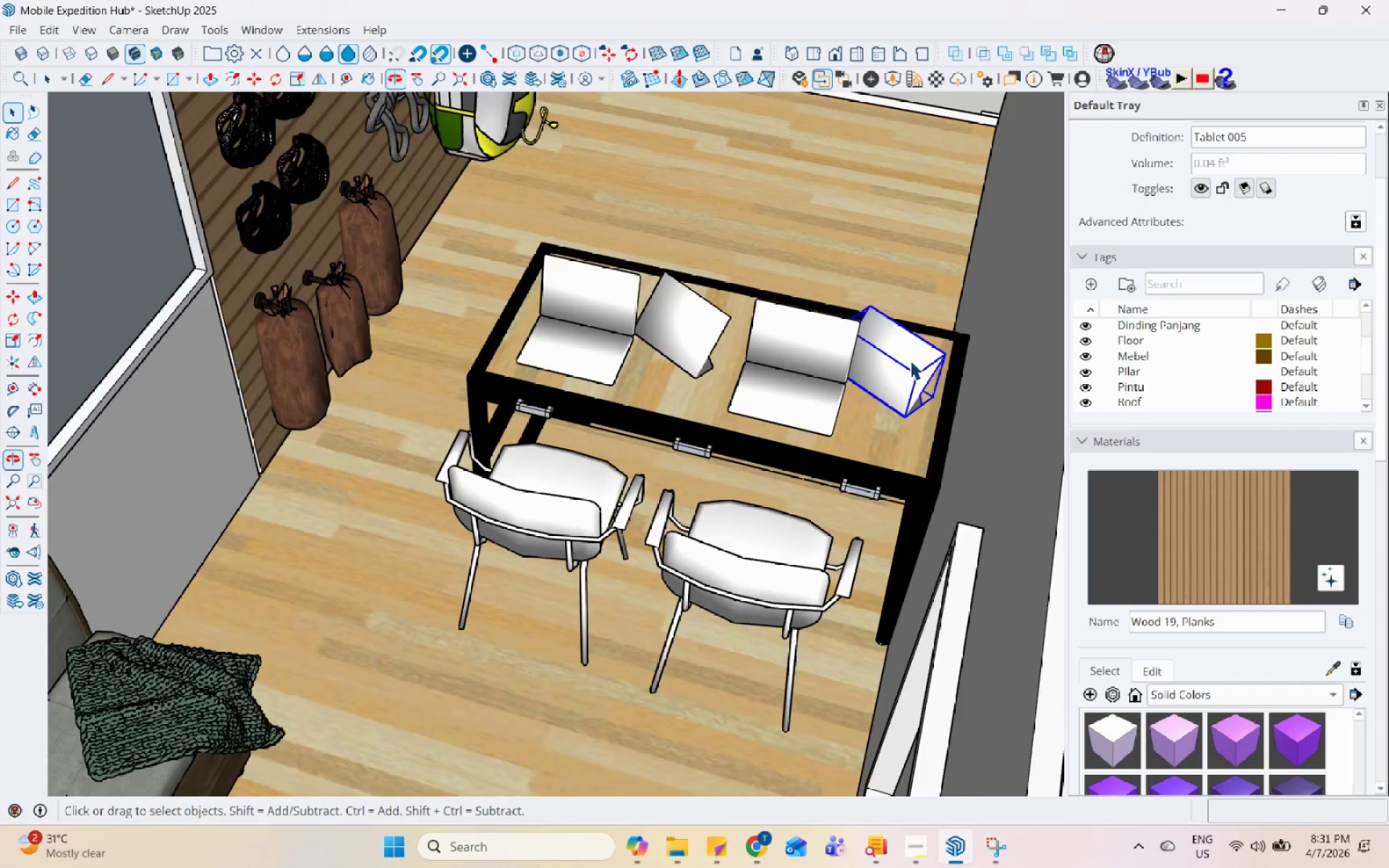 
scroll: coordinate [789, 456], scroll_direction: up, amount: 4.0
 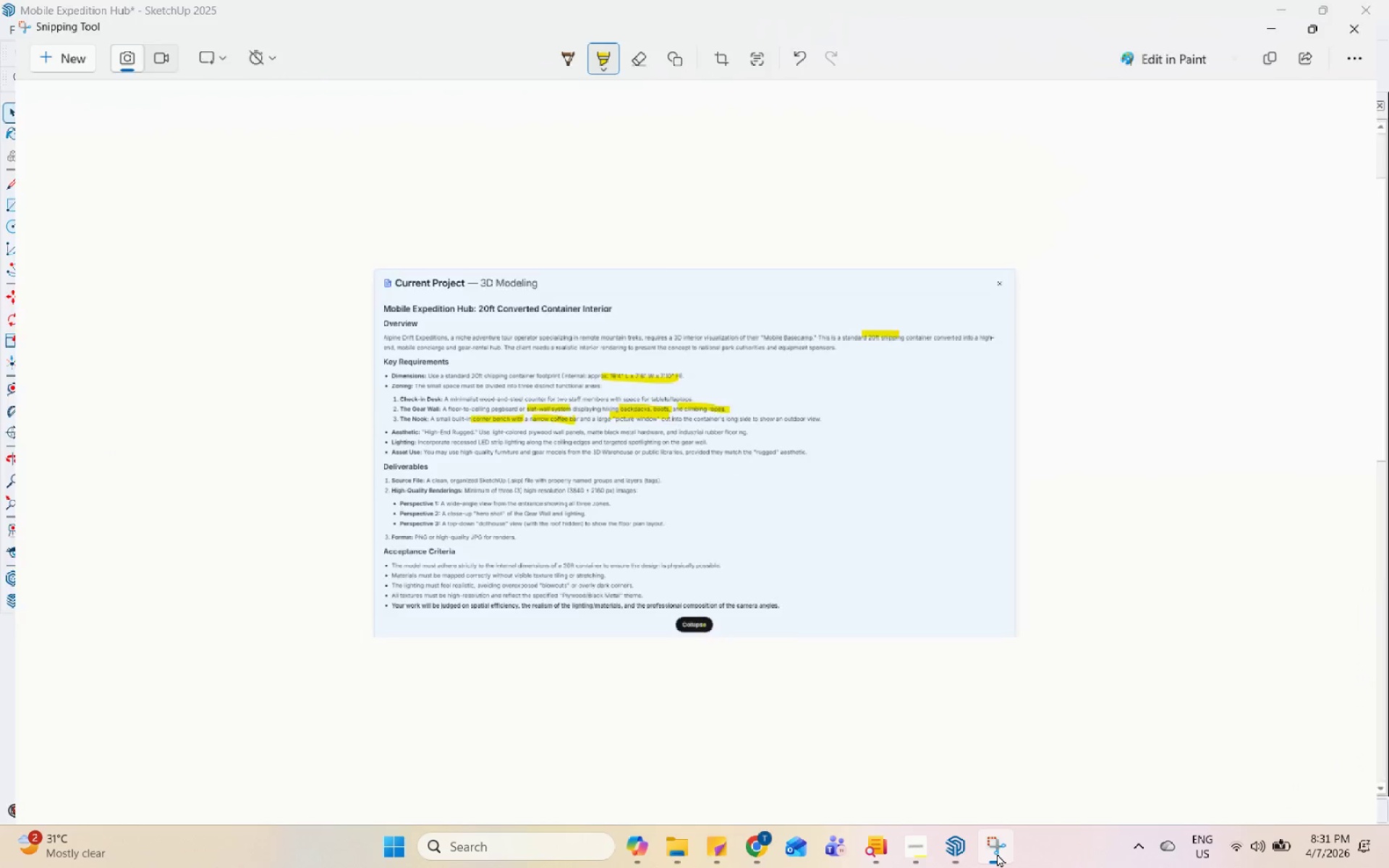 
left_click([997, 854])
 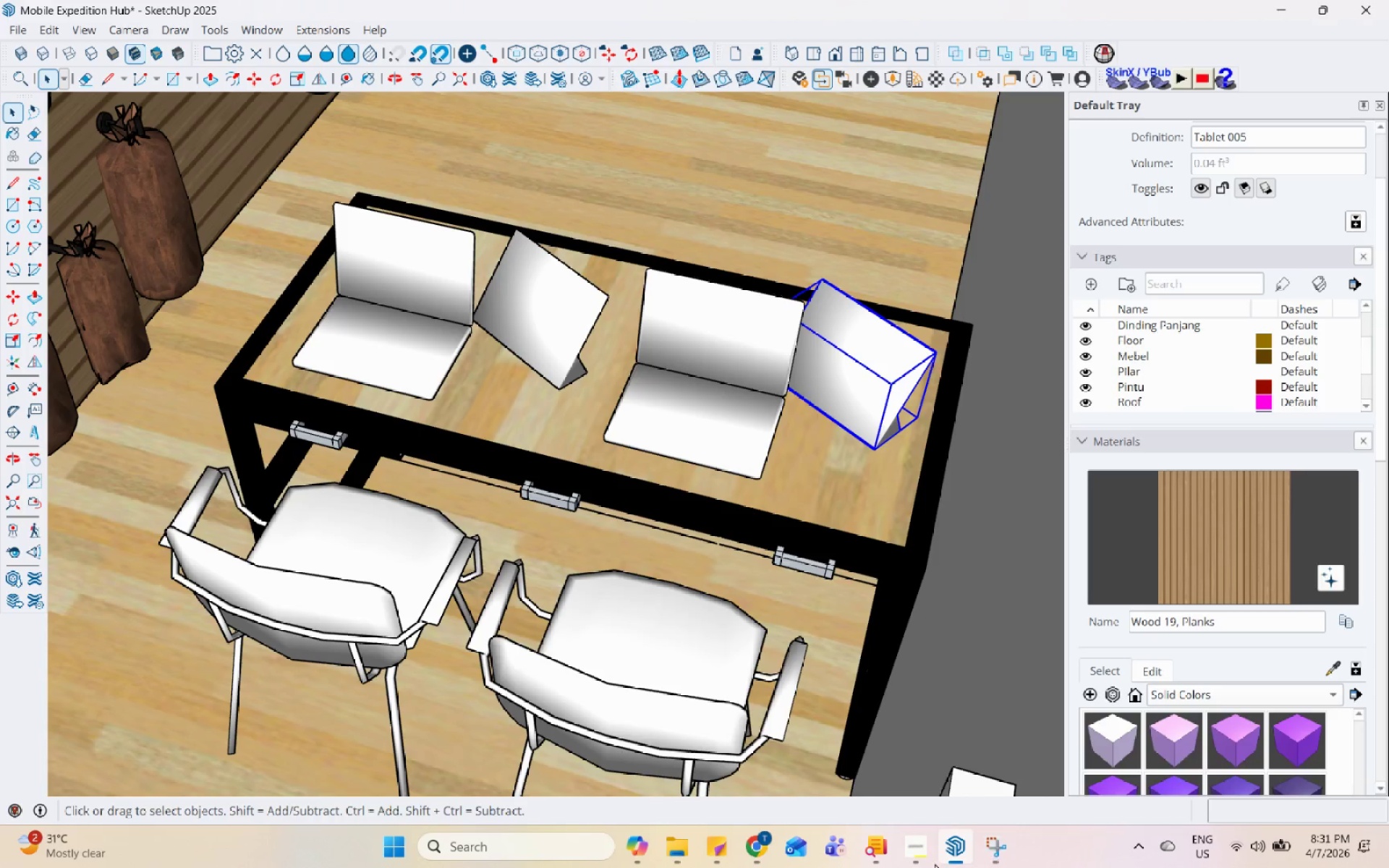 
left_click([924, 860])